 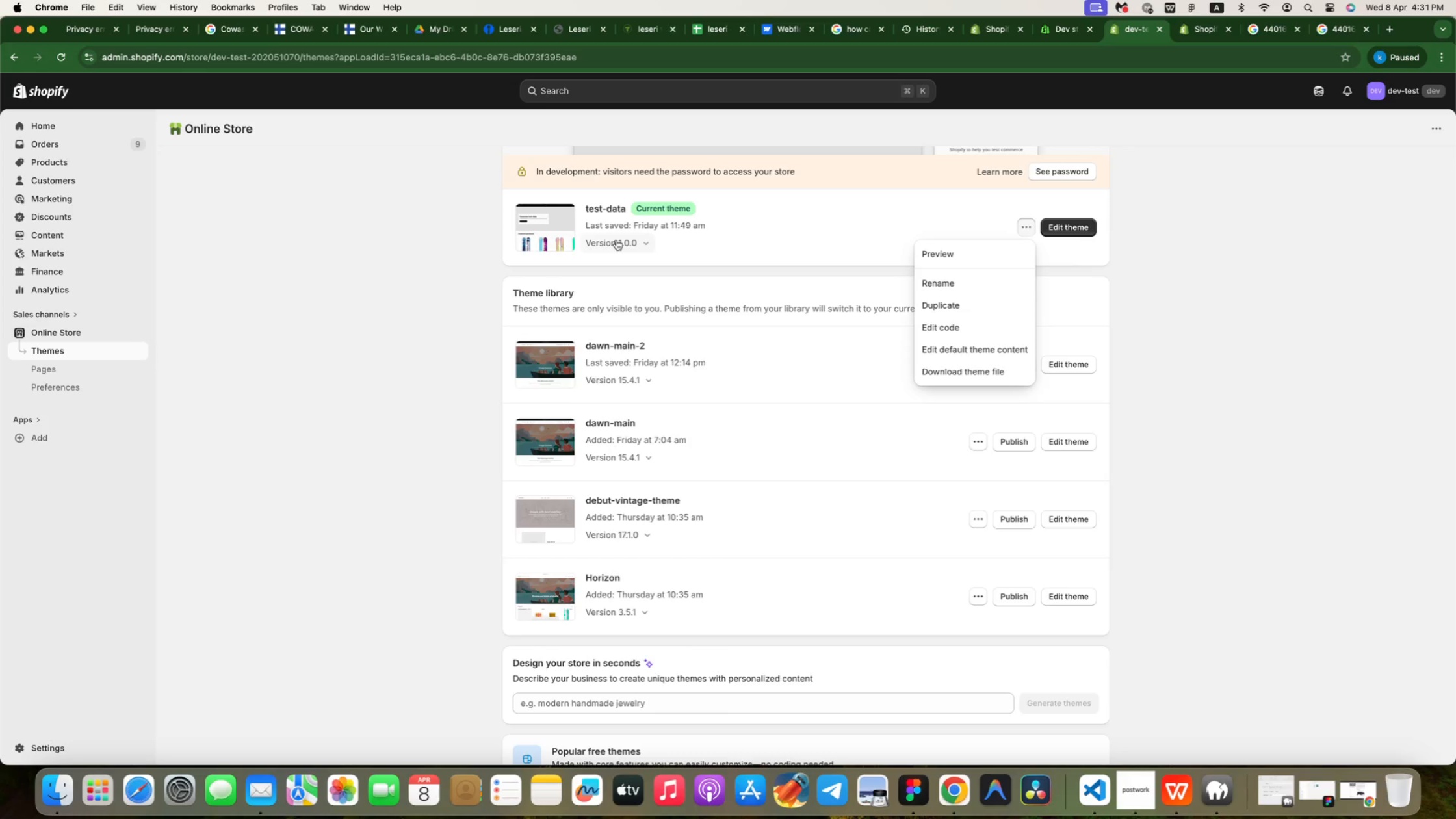 
scroll: coordinate [1051, 294], scroll_direction: up, amount: 43.0
 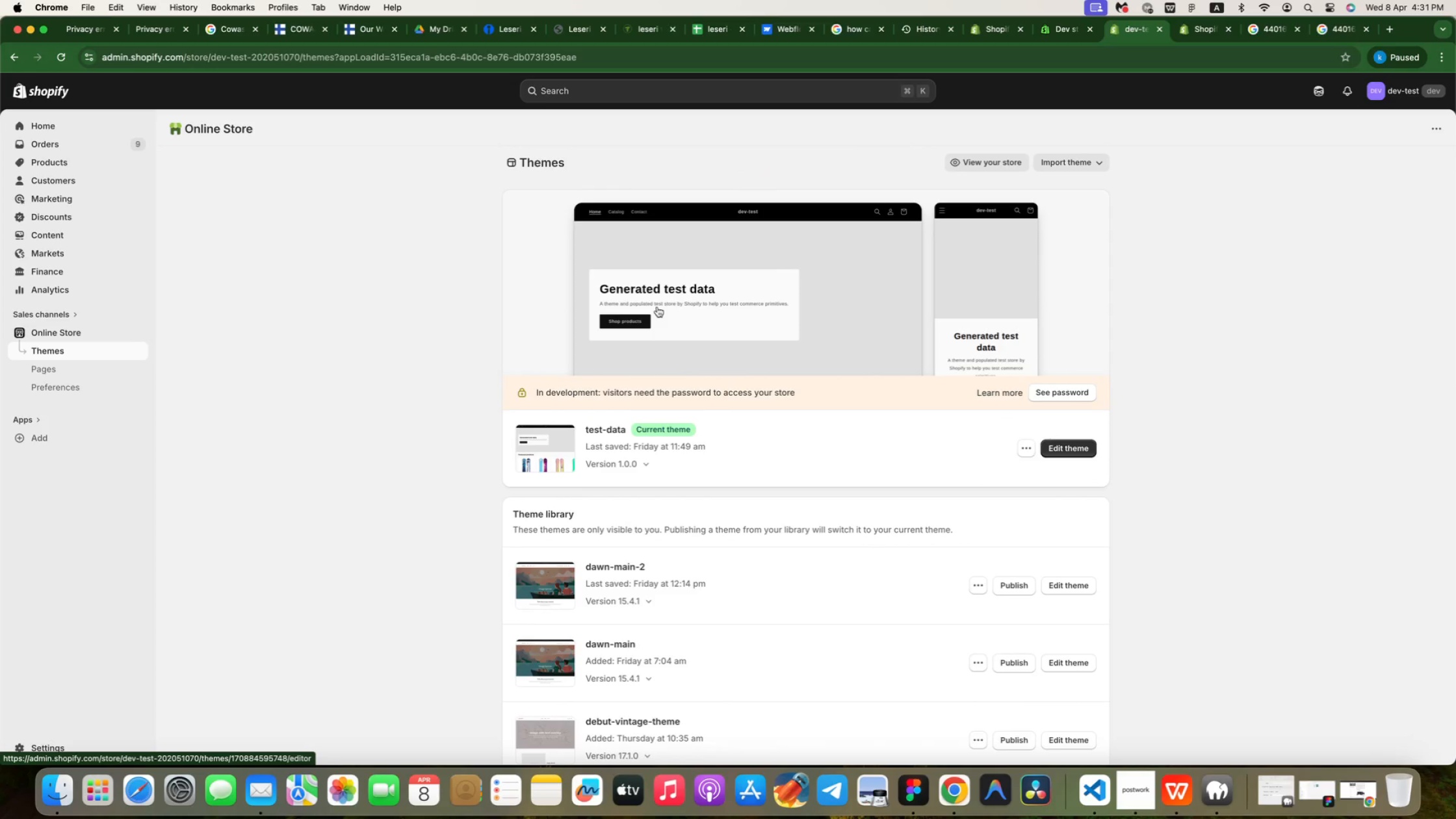 
wait(8.84)
 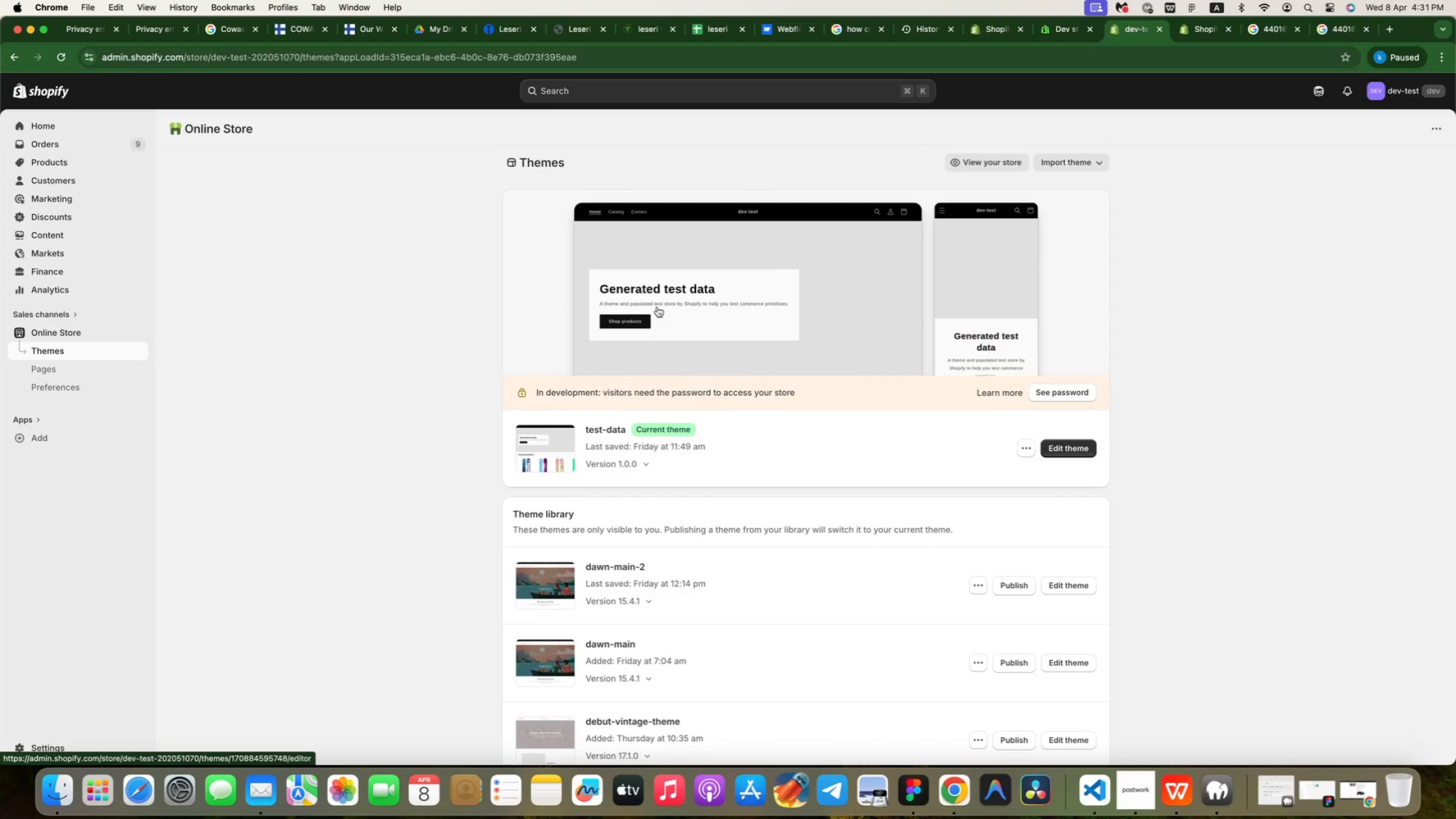 
left_click([1019, 452])
 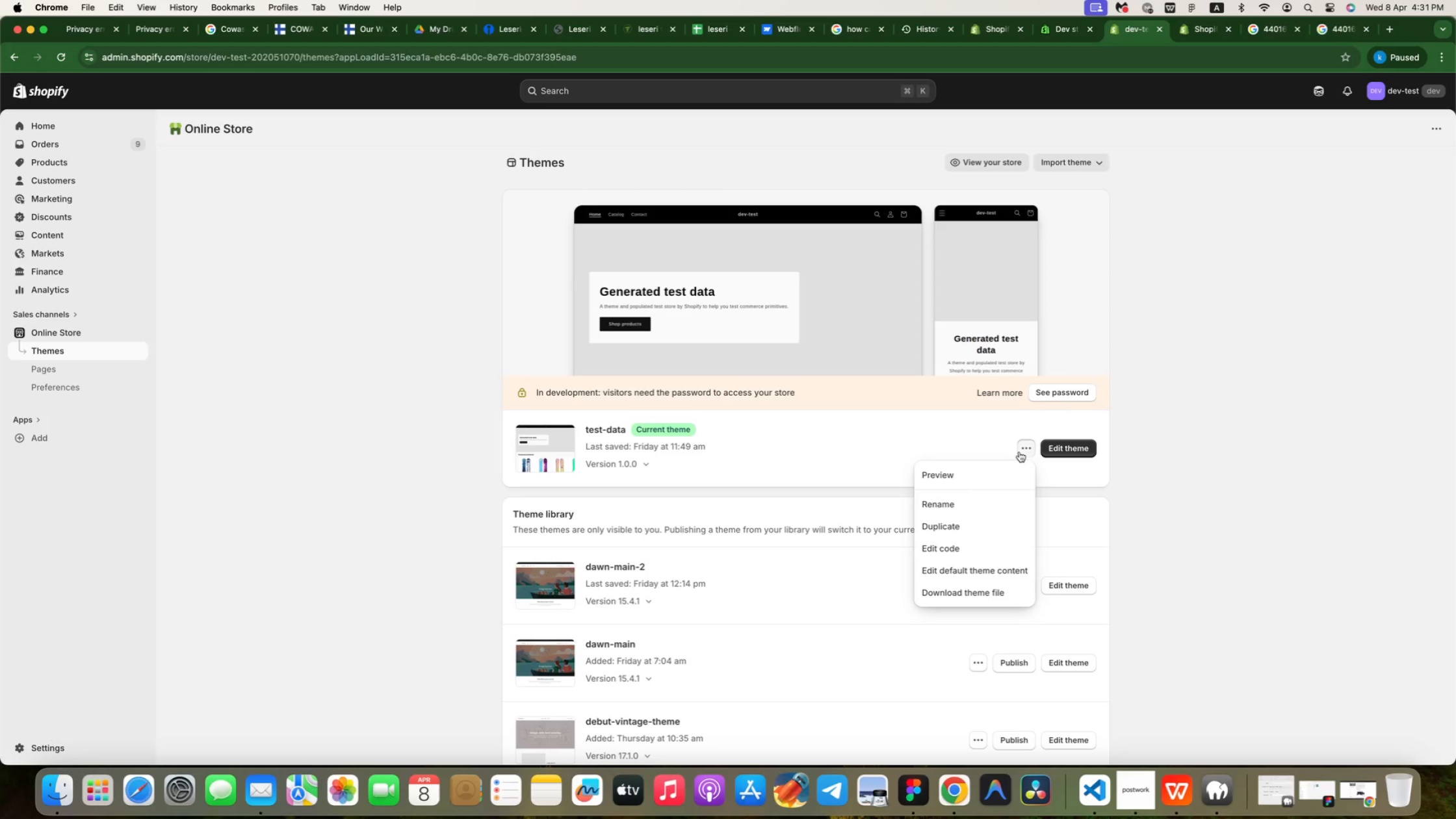 
left_click([1019, 452])
 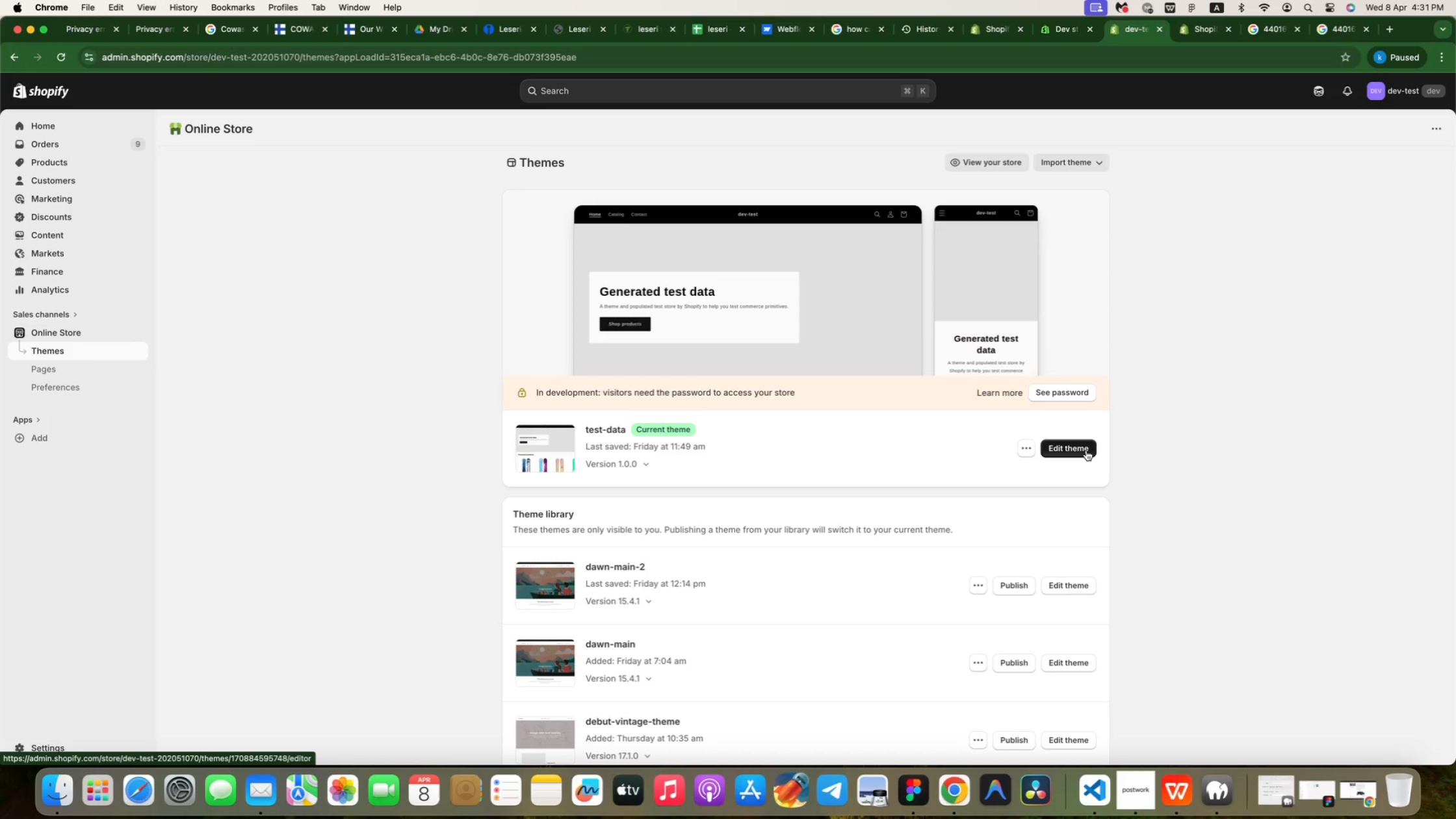 
wait(21.1)
 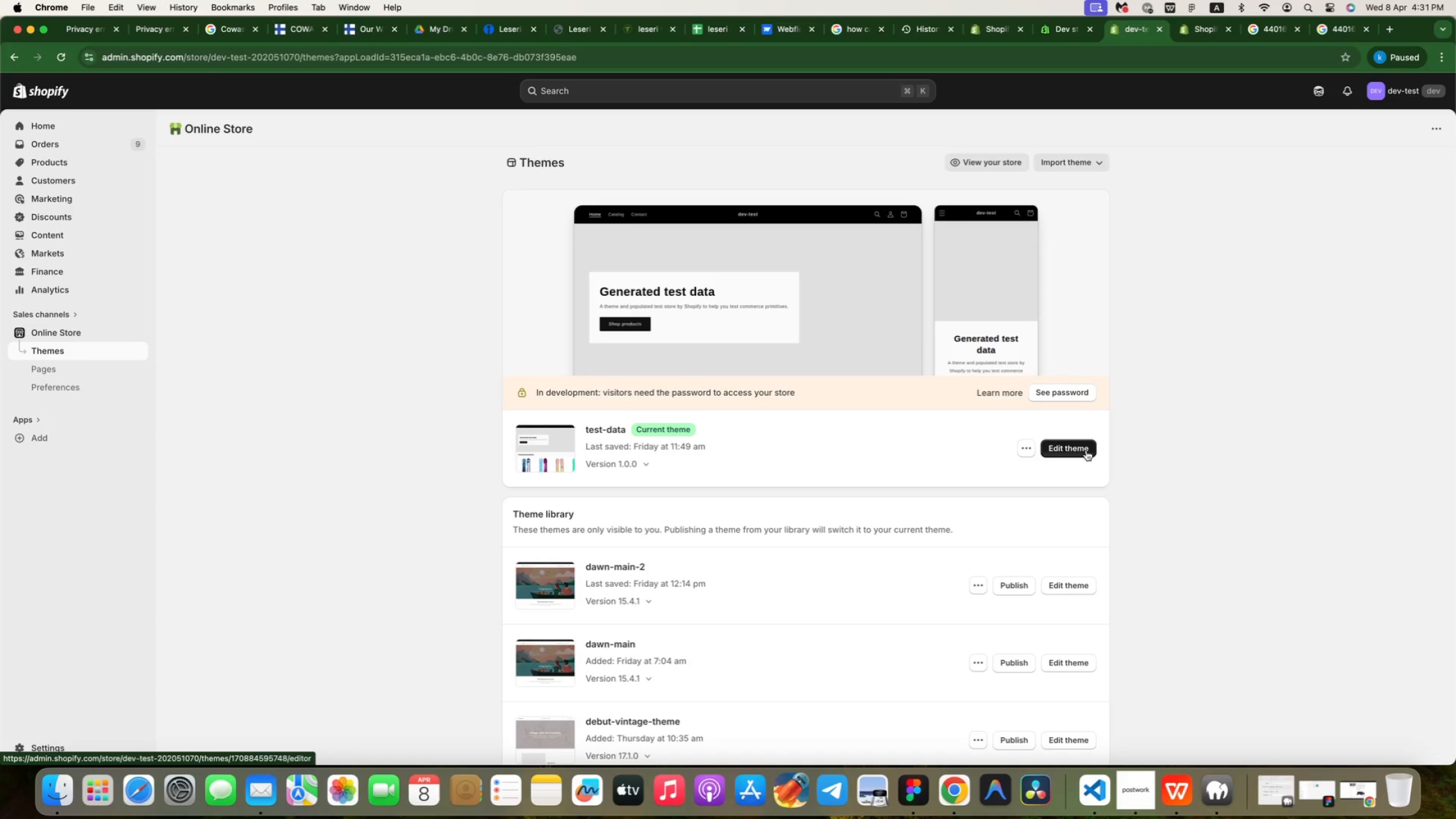 
left_click([1433, 127])
 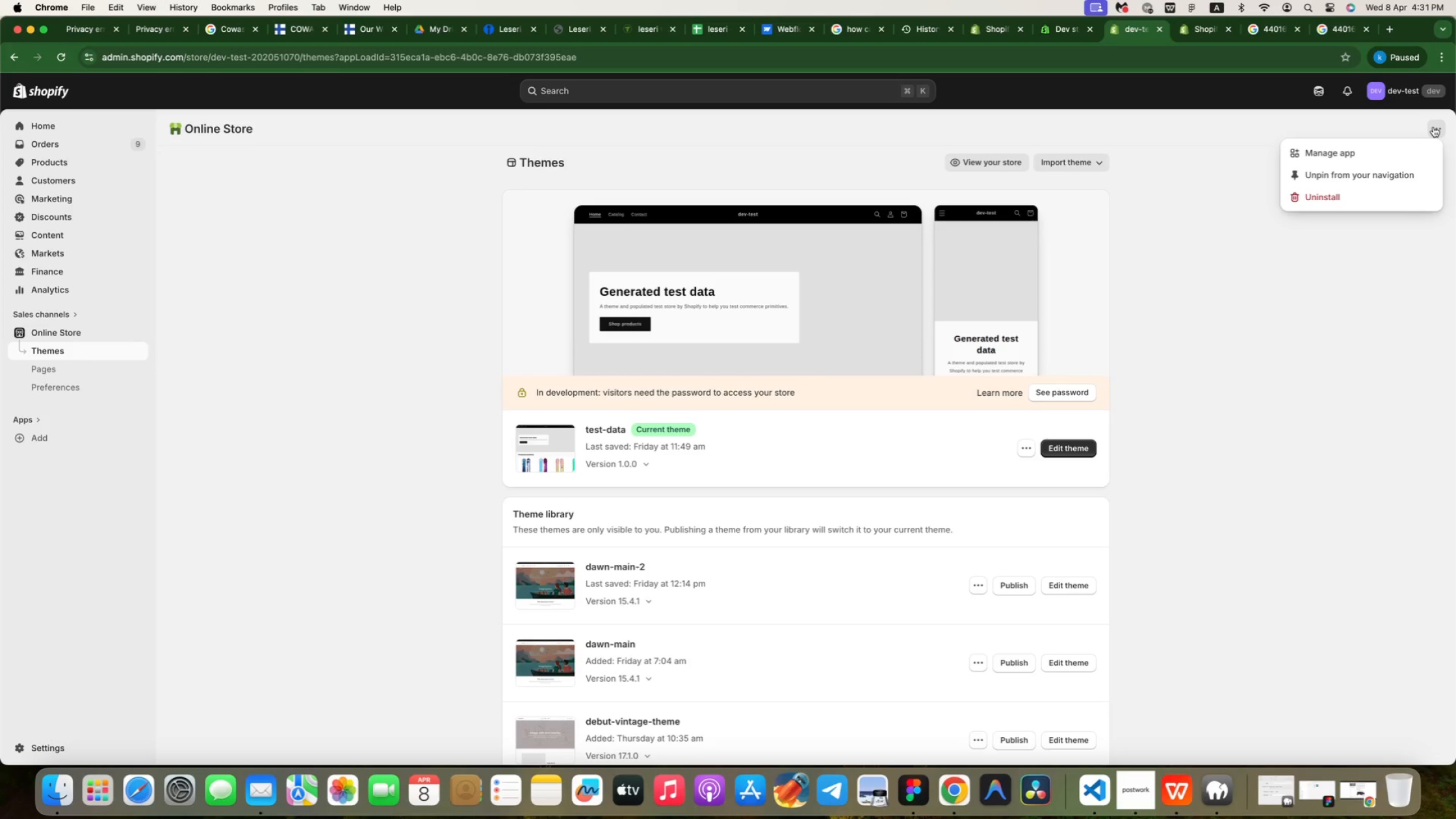 
wait(6.23)
 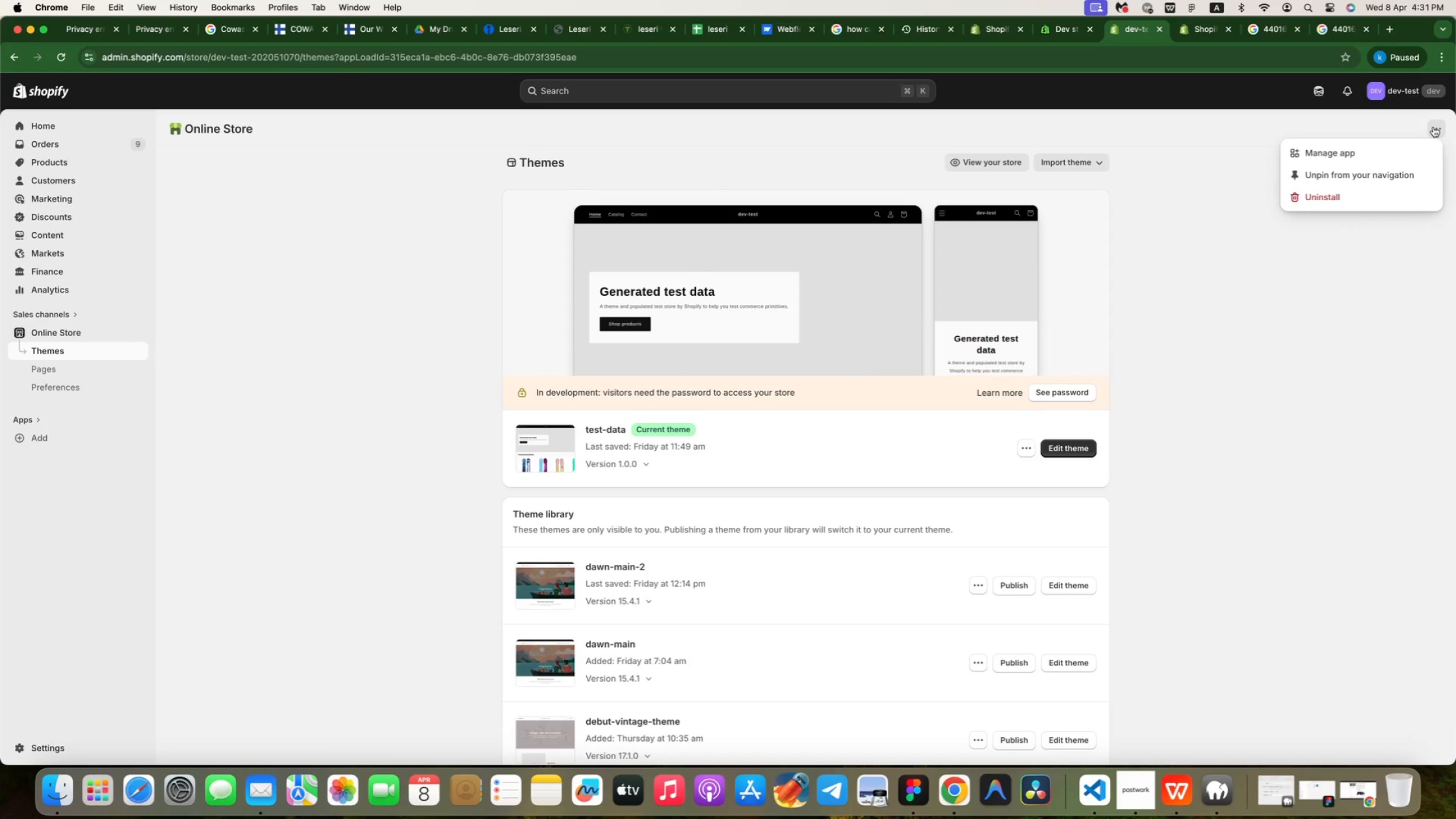 
left_click([1392, 263])
 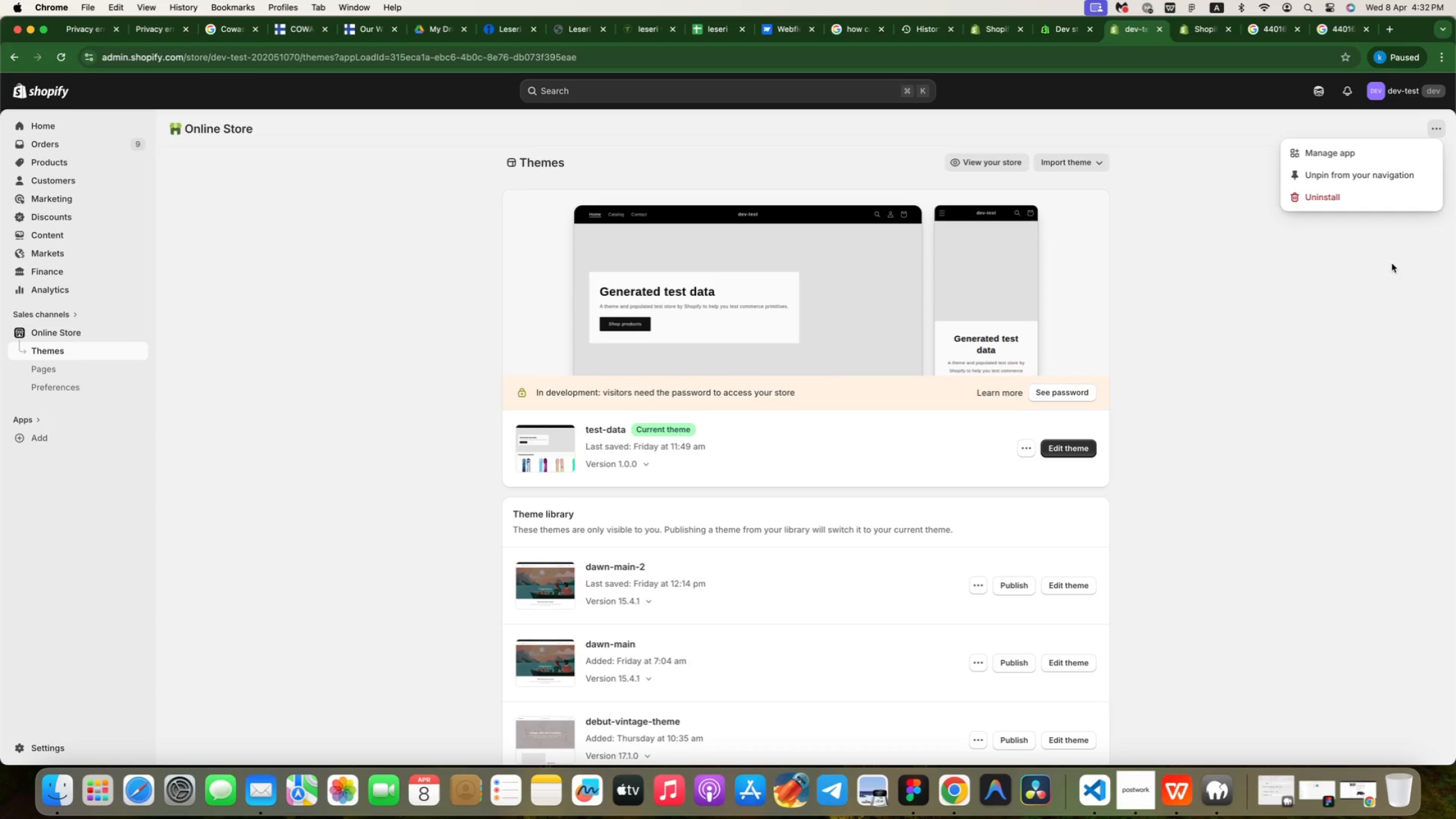 
wait(58.64)
 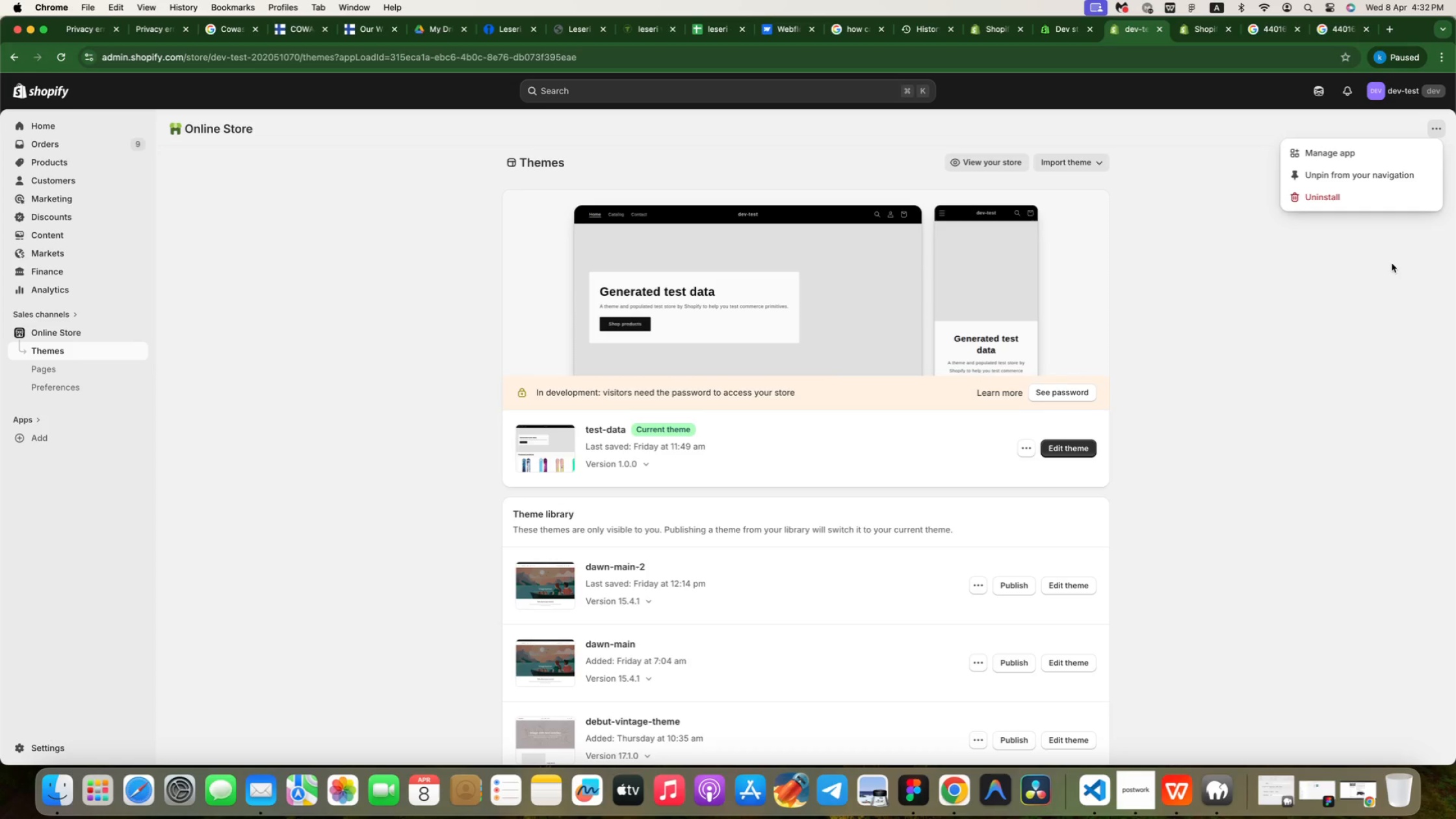 
left_click([1076, 452])
 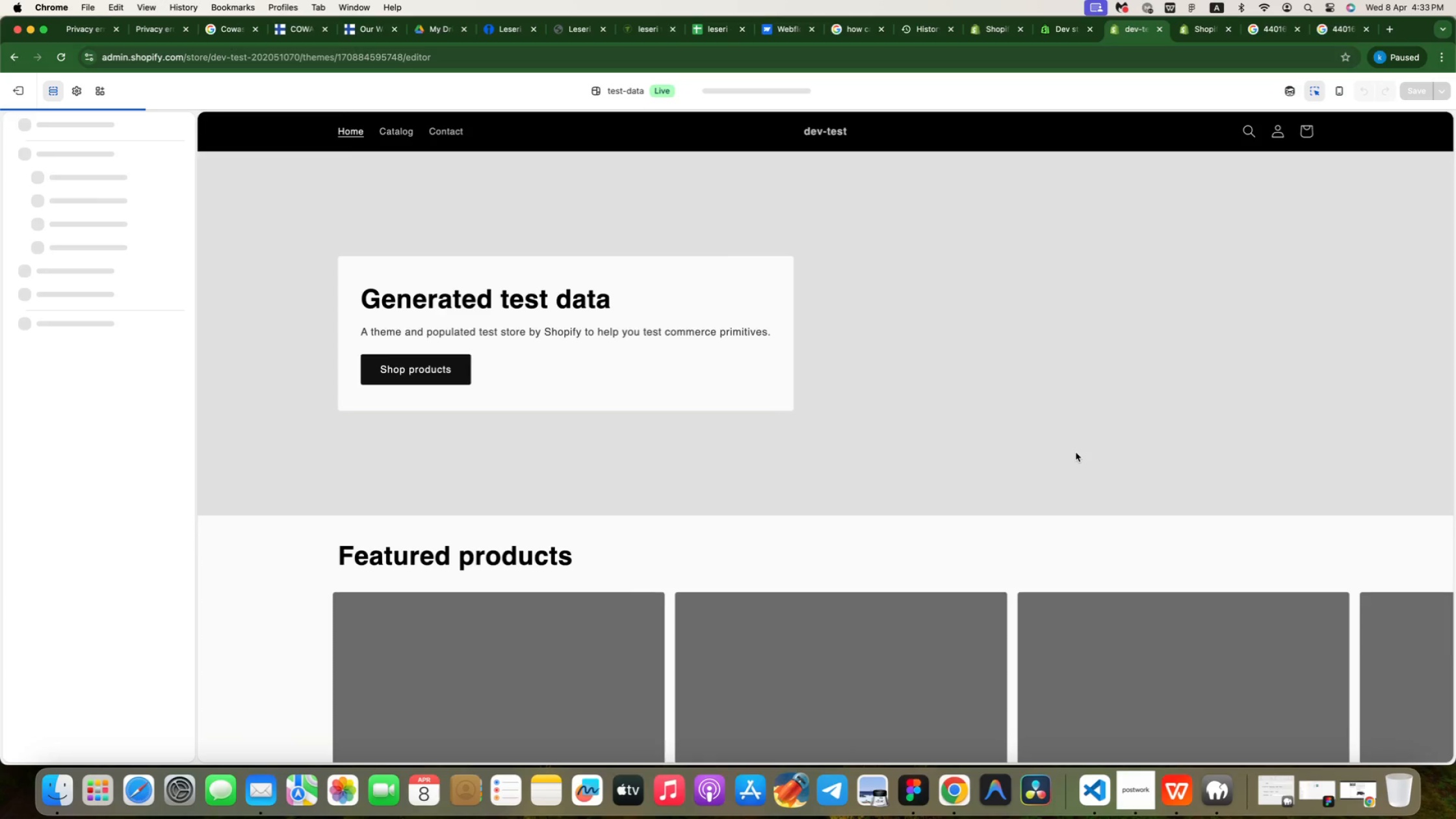 
mouse_move([809, 463])
 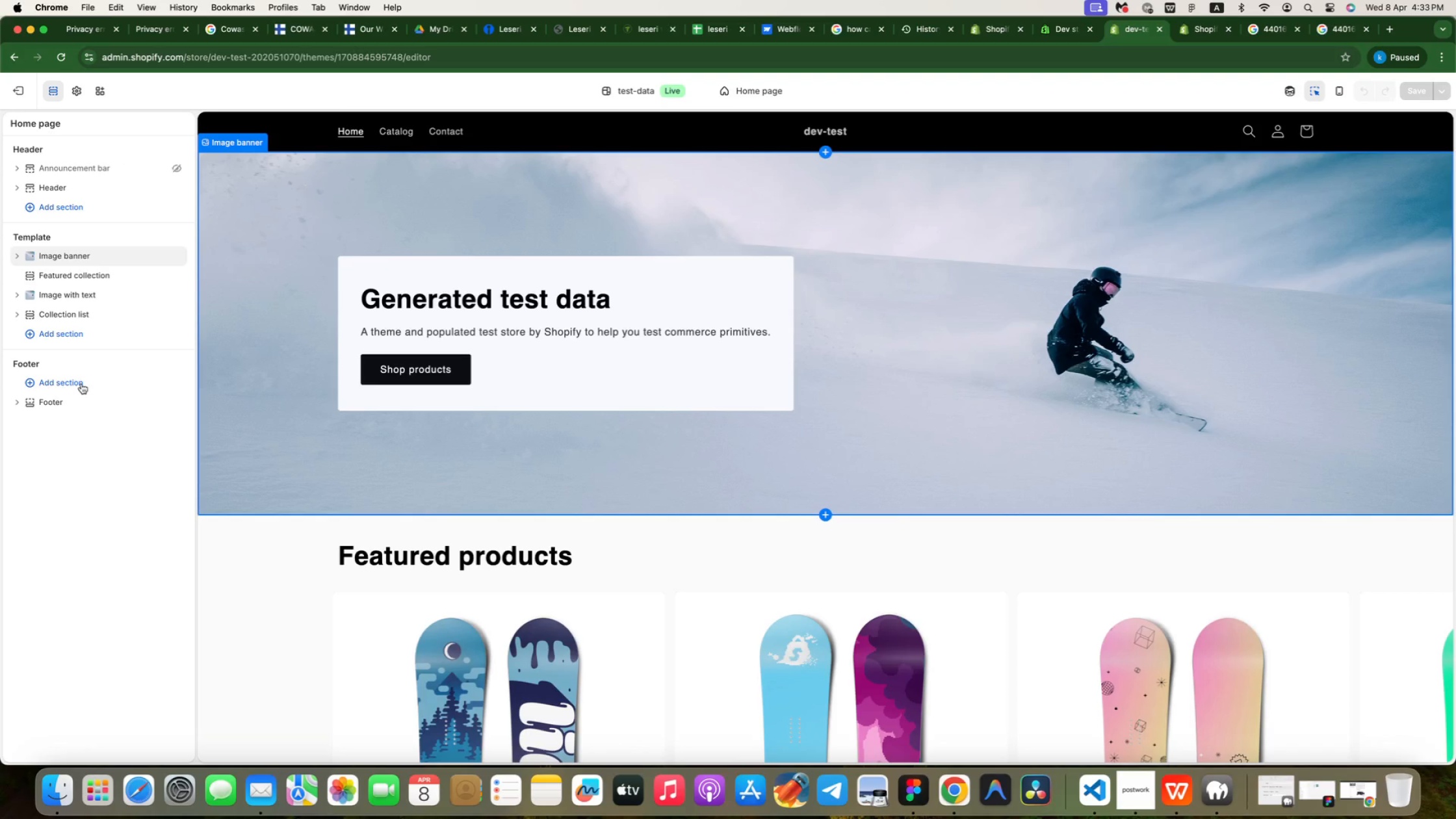 
left_click([70, 380])
 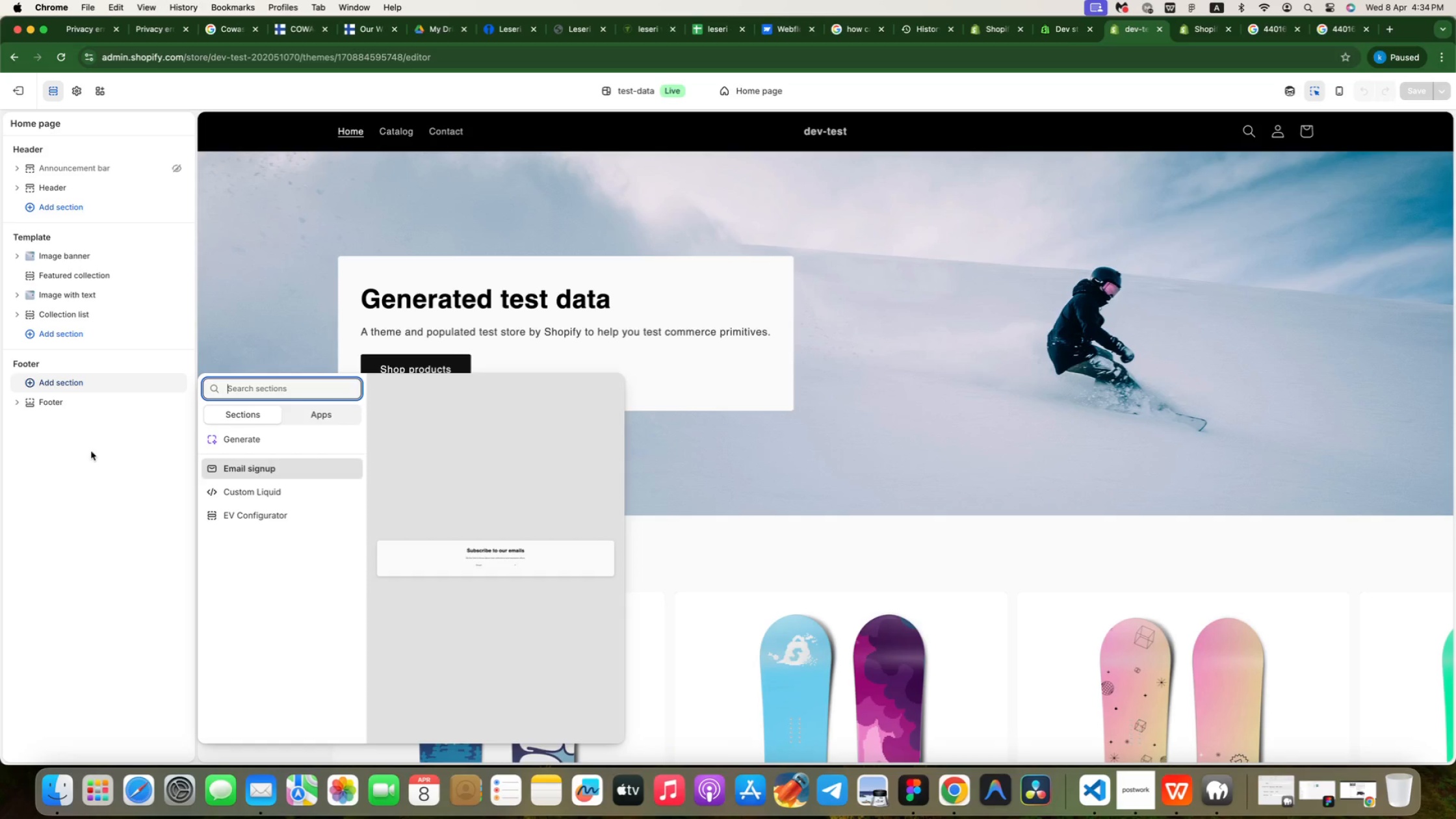 
wait(66.15)
 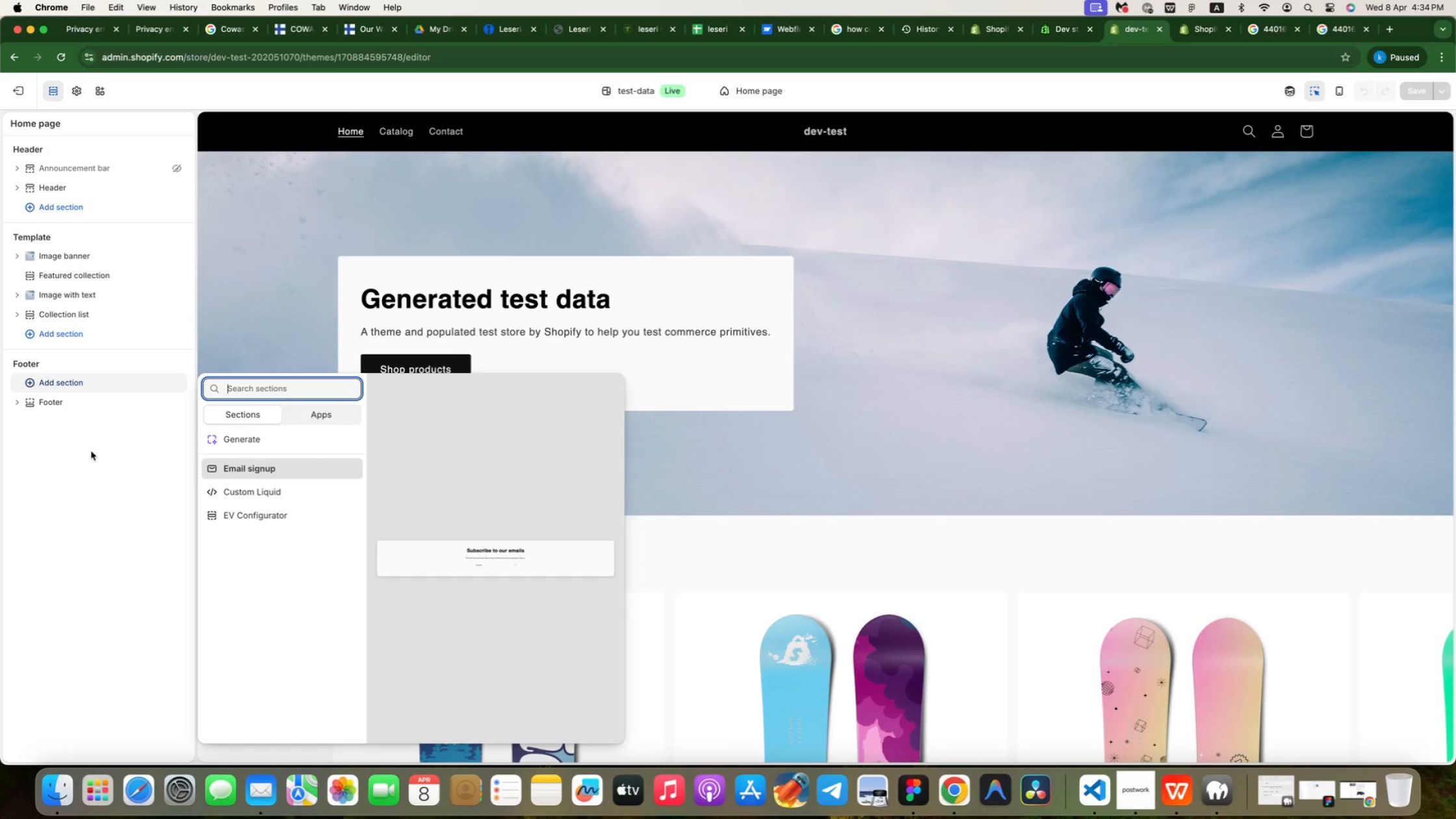 
left_click([66, 335])
 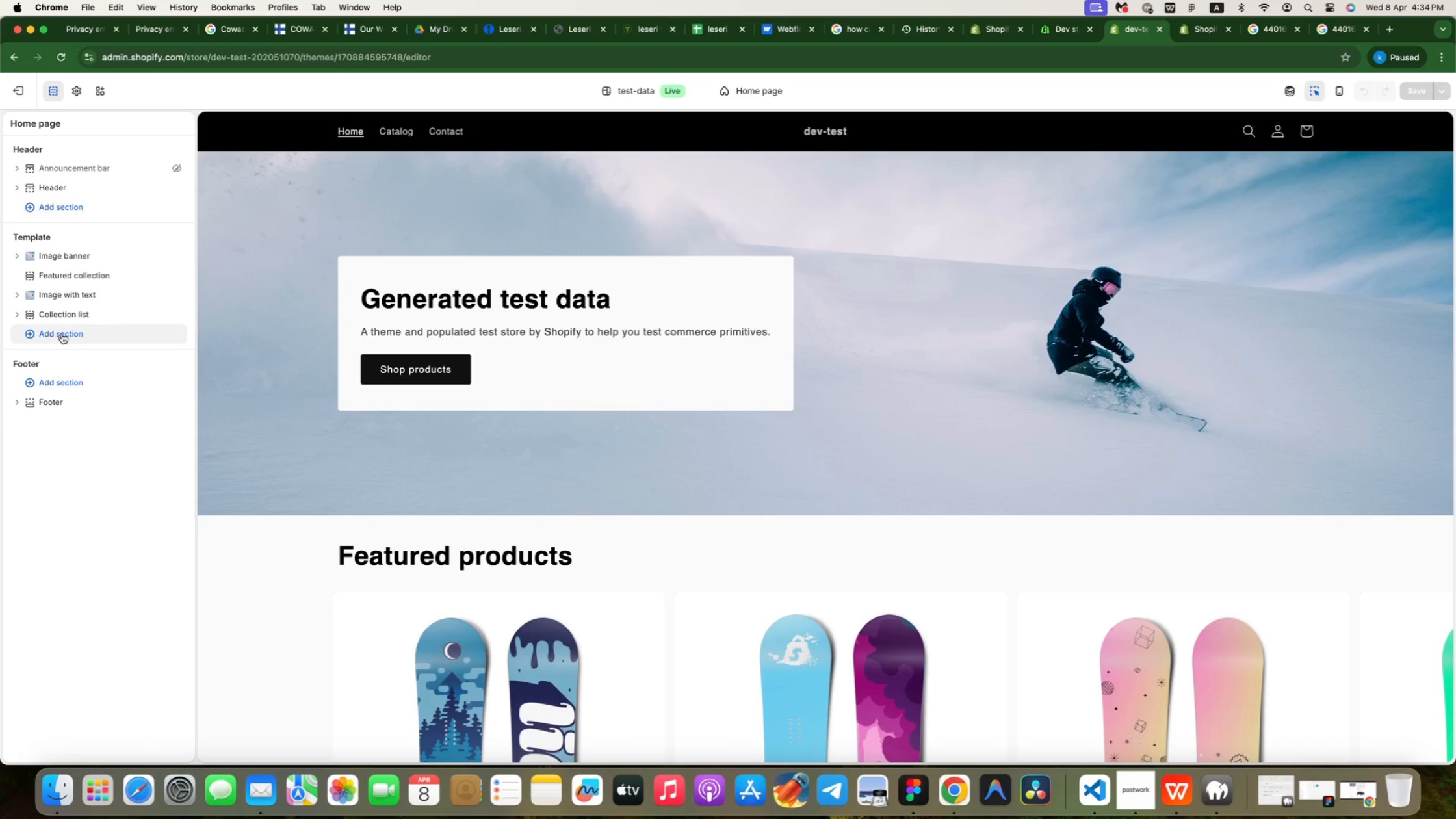 
left_click([62, 333])
 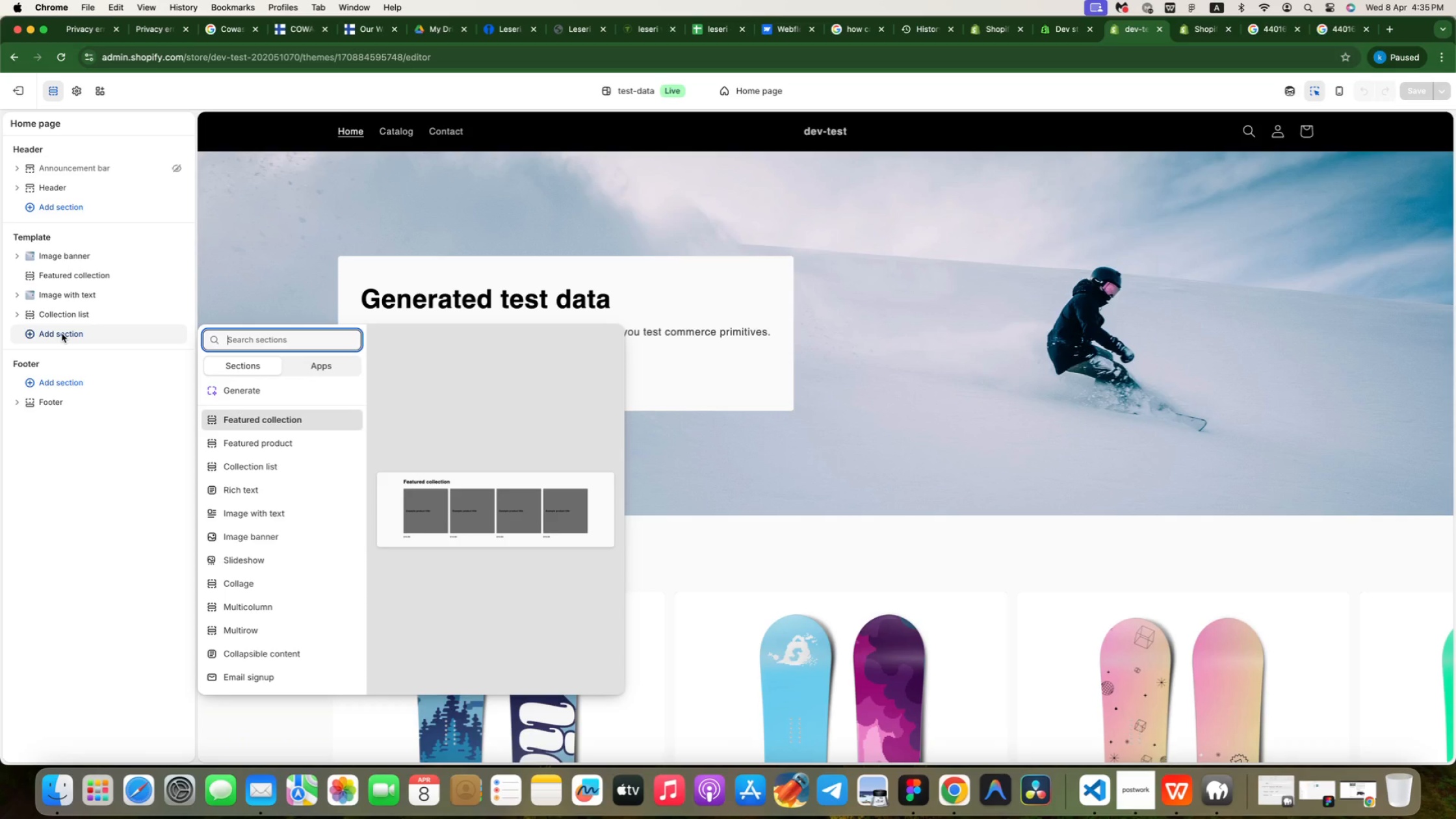 
wait(59.32)
 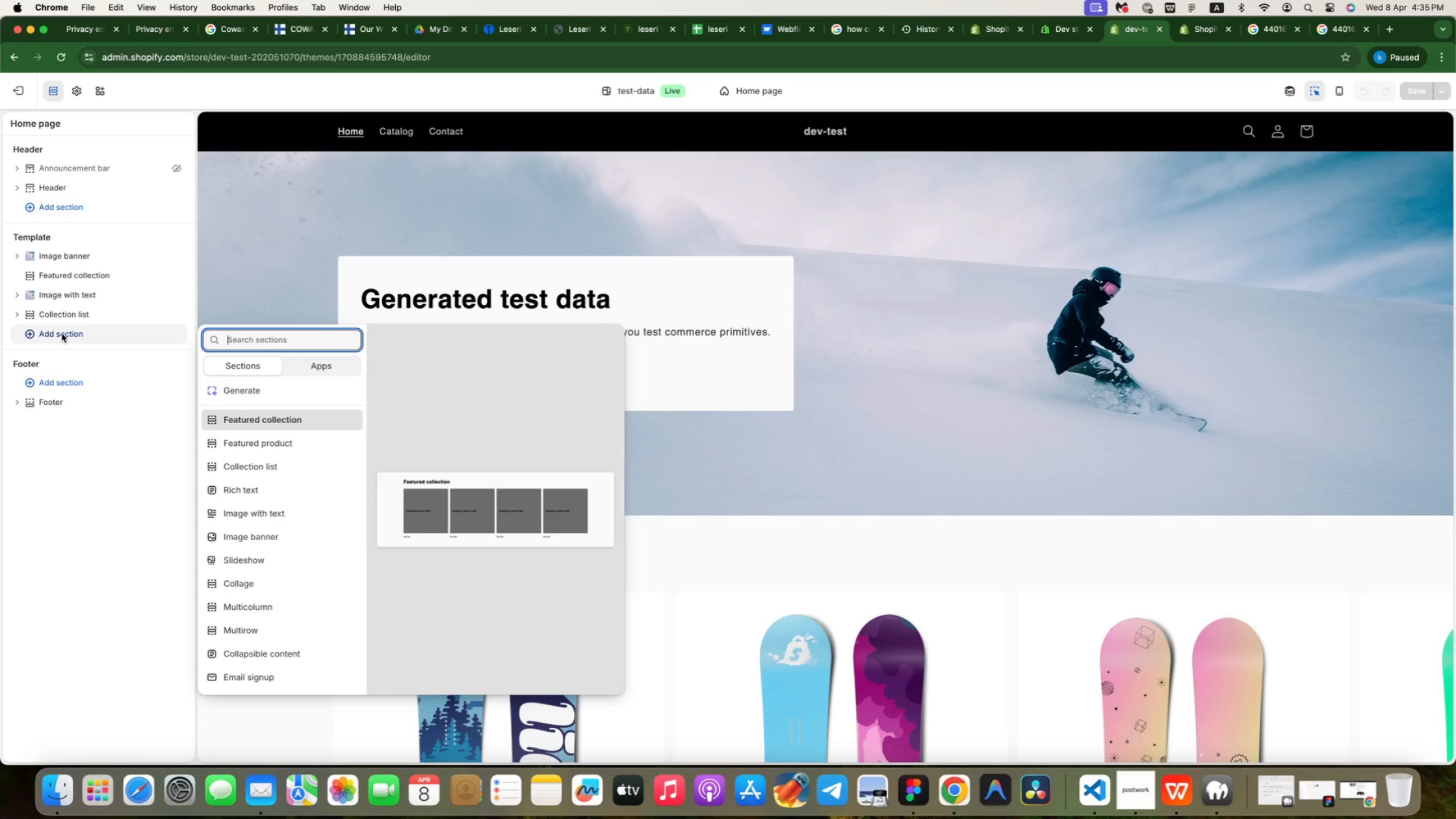 
left_click([358, 133])
 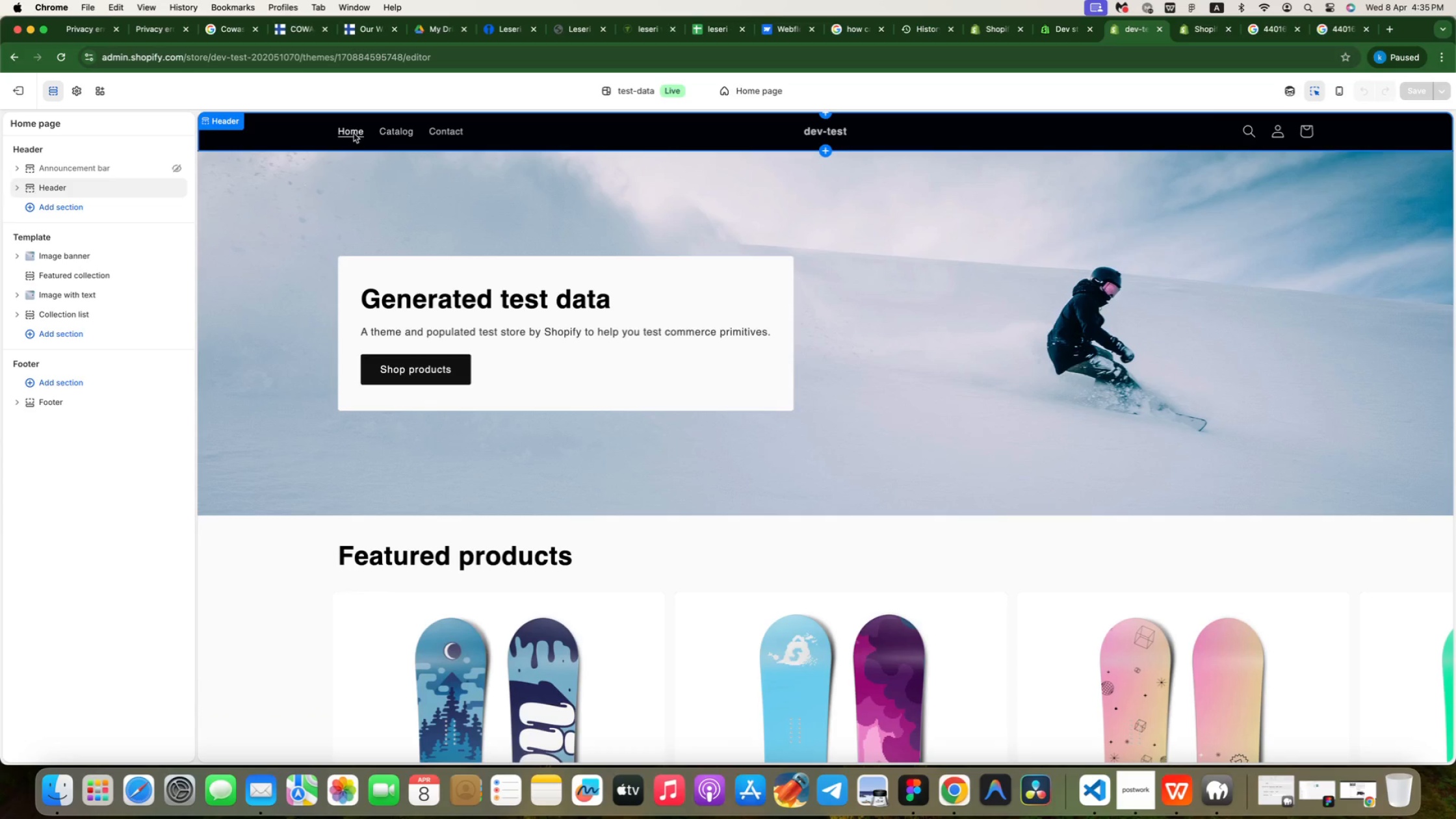 
wait(8.22)
 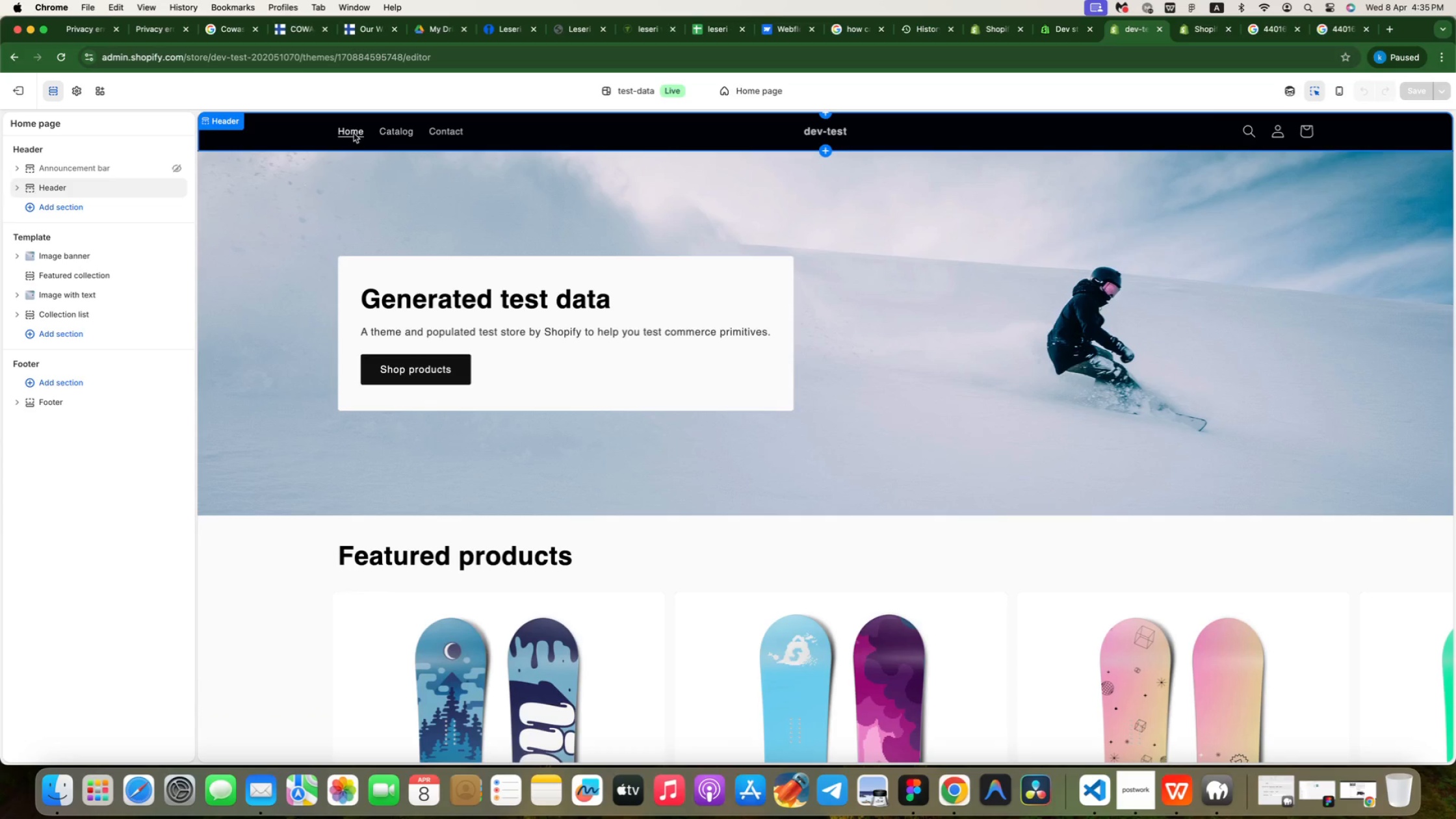 
left_click([357, 132])
 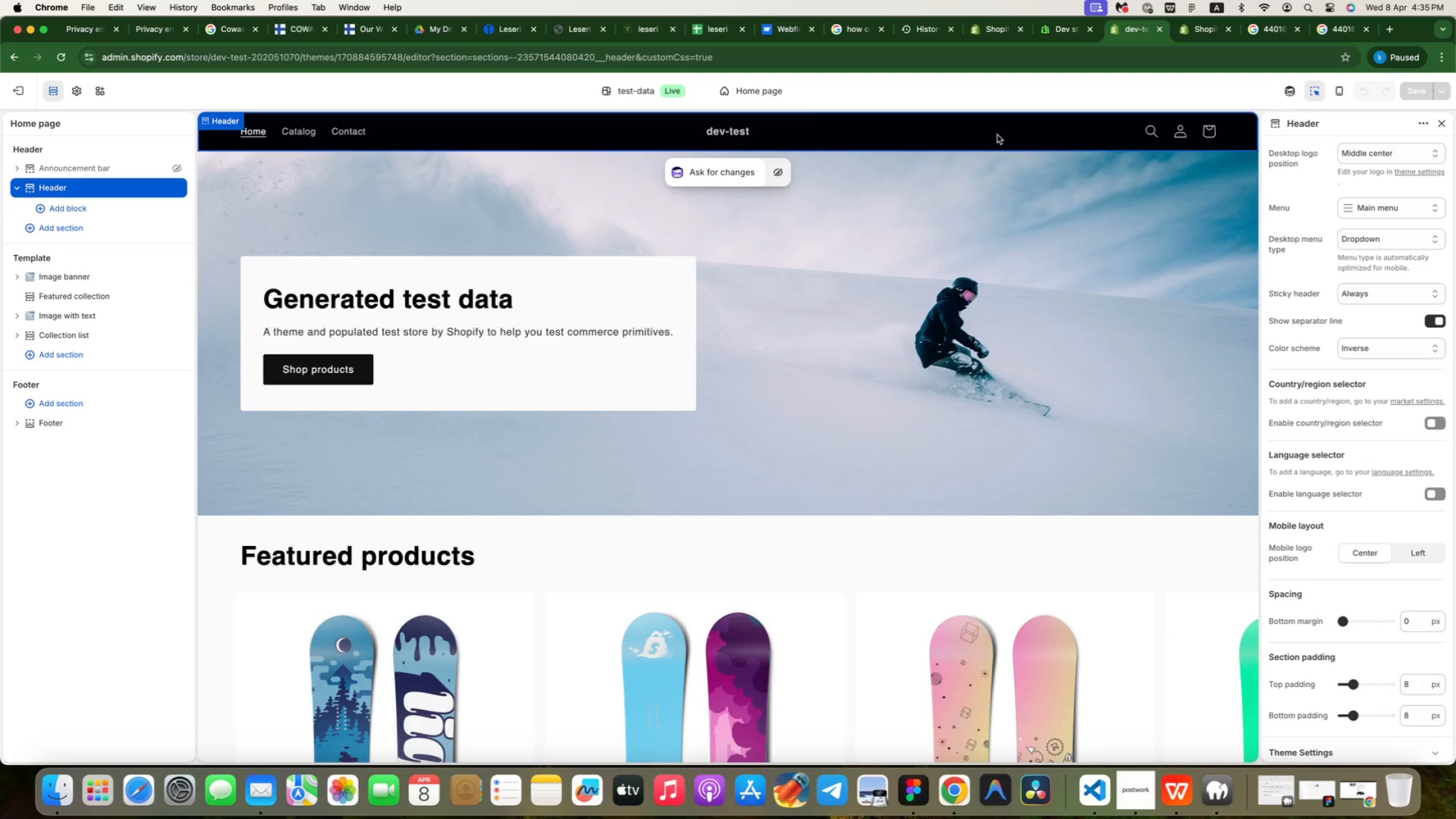 
wait(7.2)
 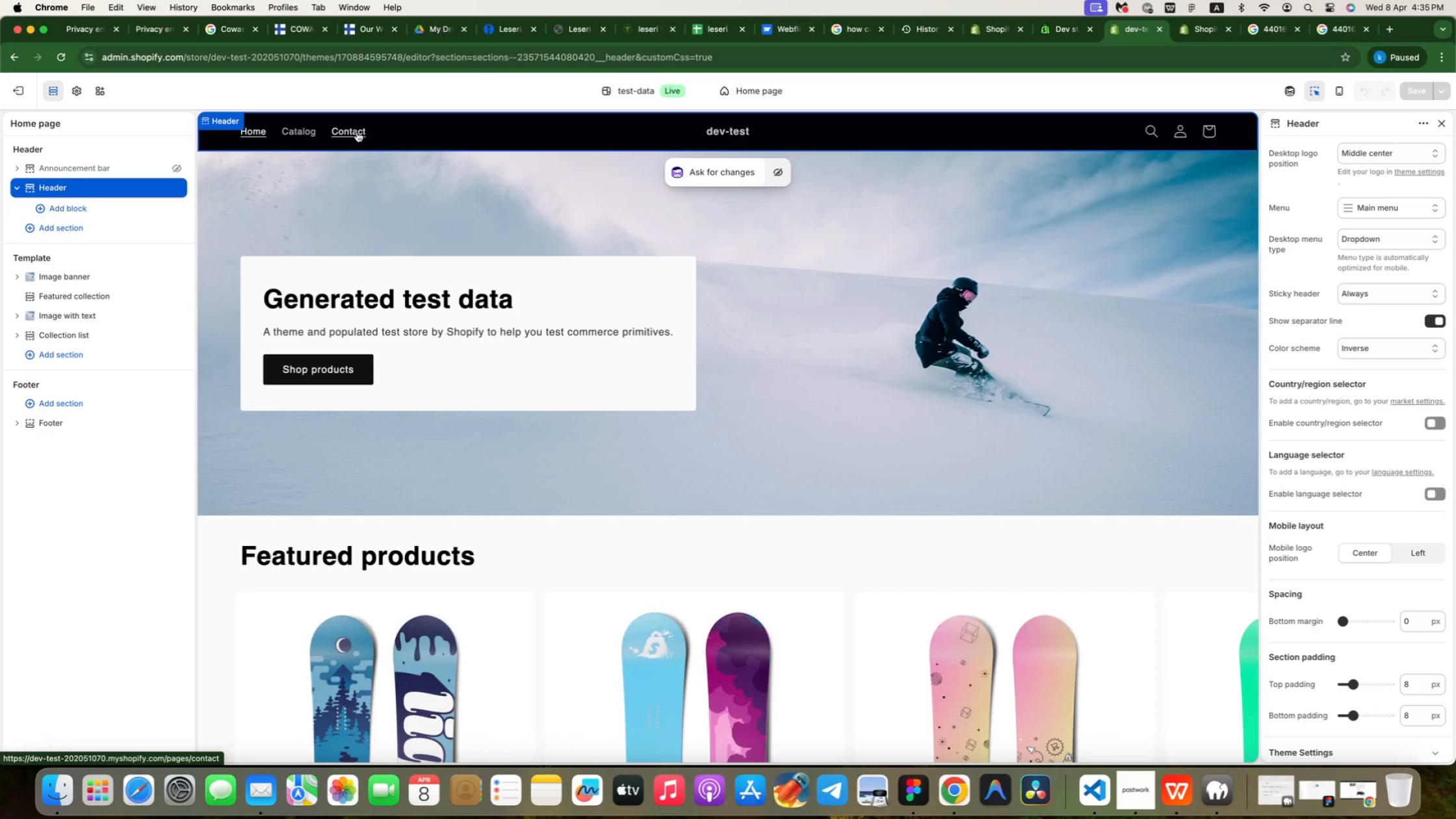 
left_click([1446, 125])
 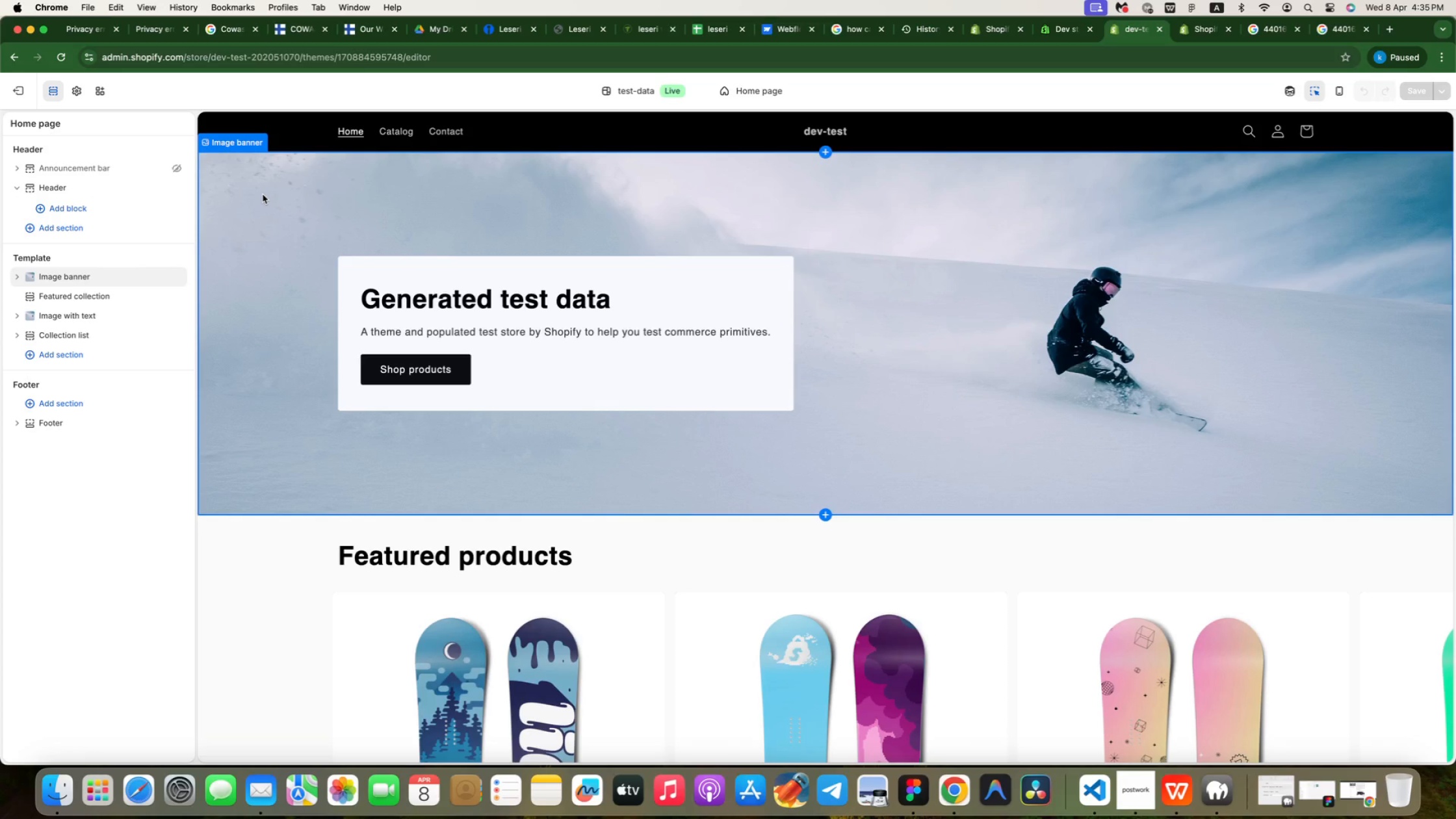 
wait(8.72)
 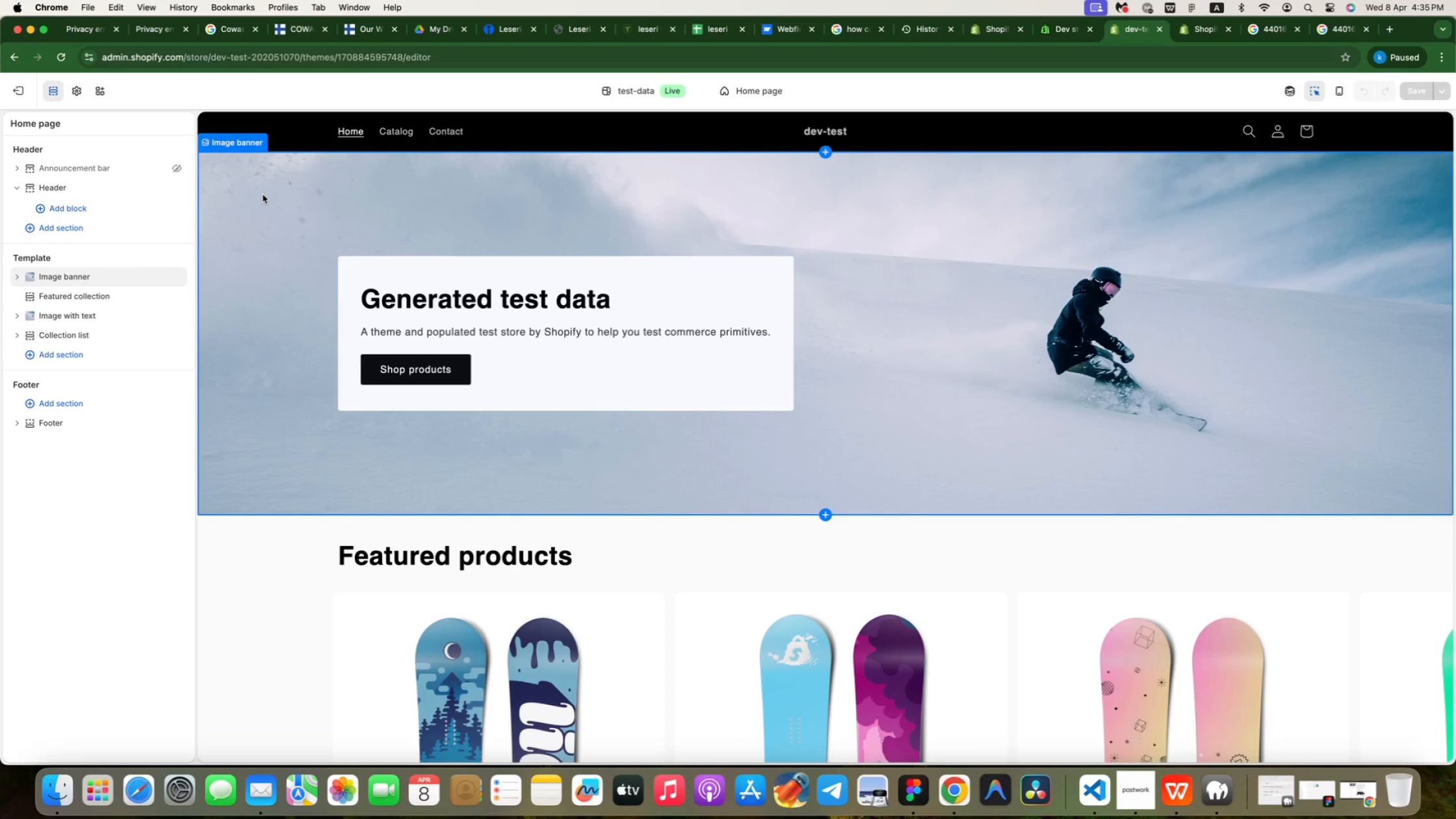 
left_click([653, 34])
 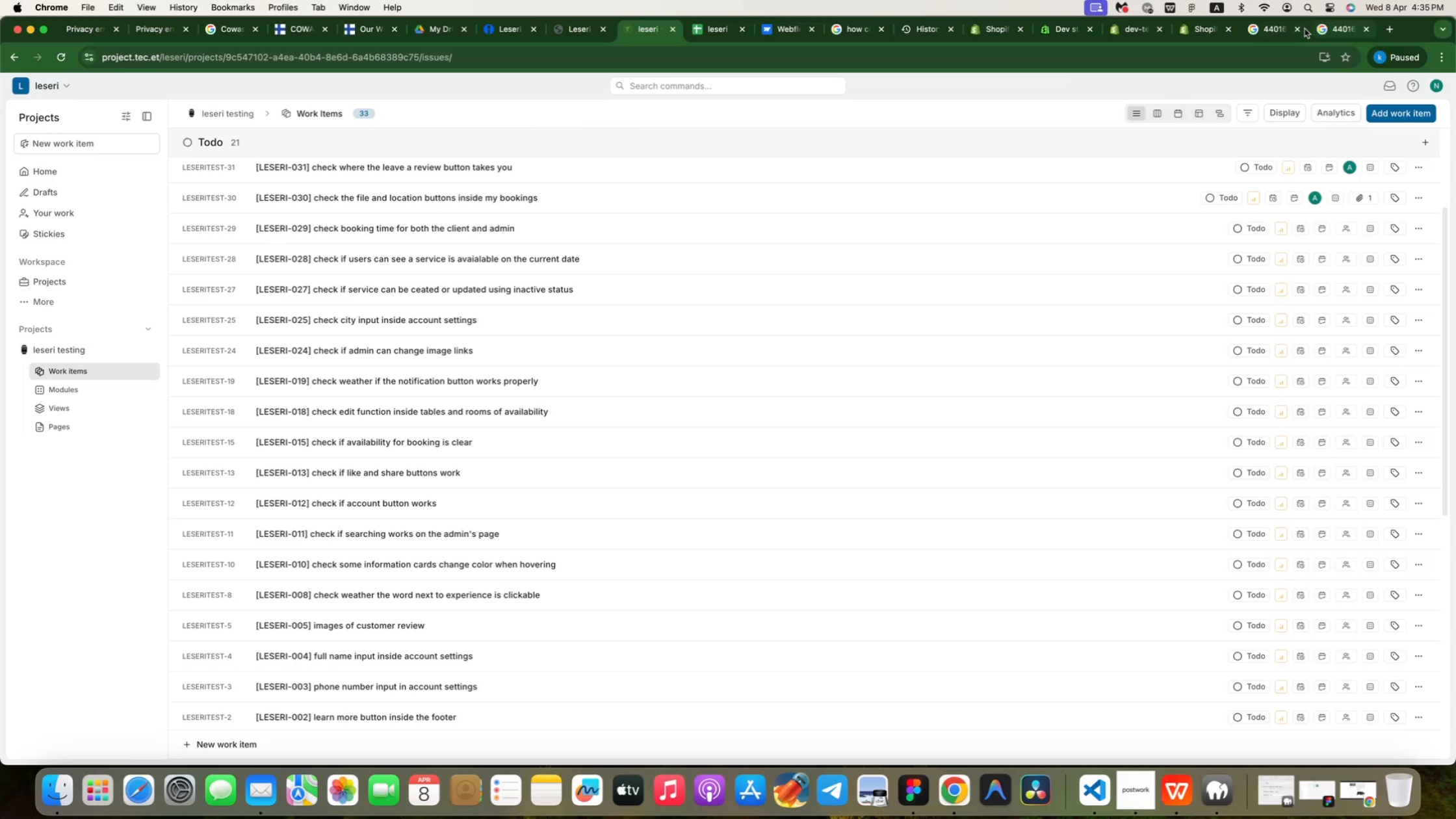 
wait(7.31)
 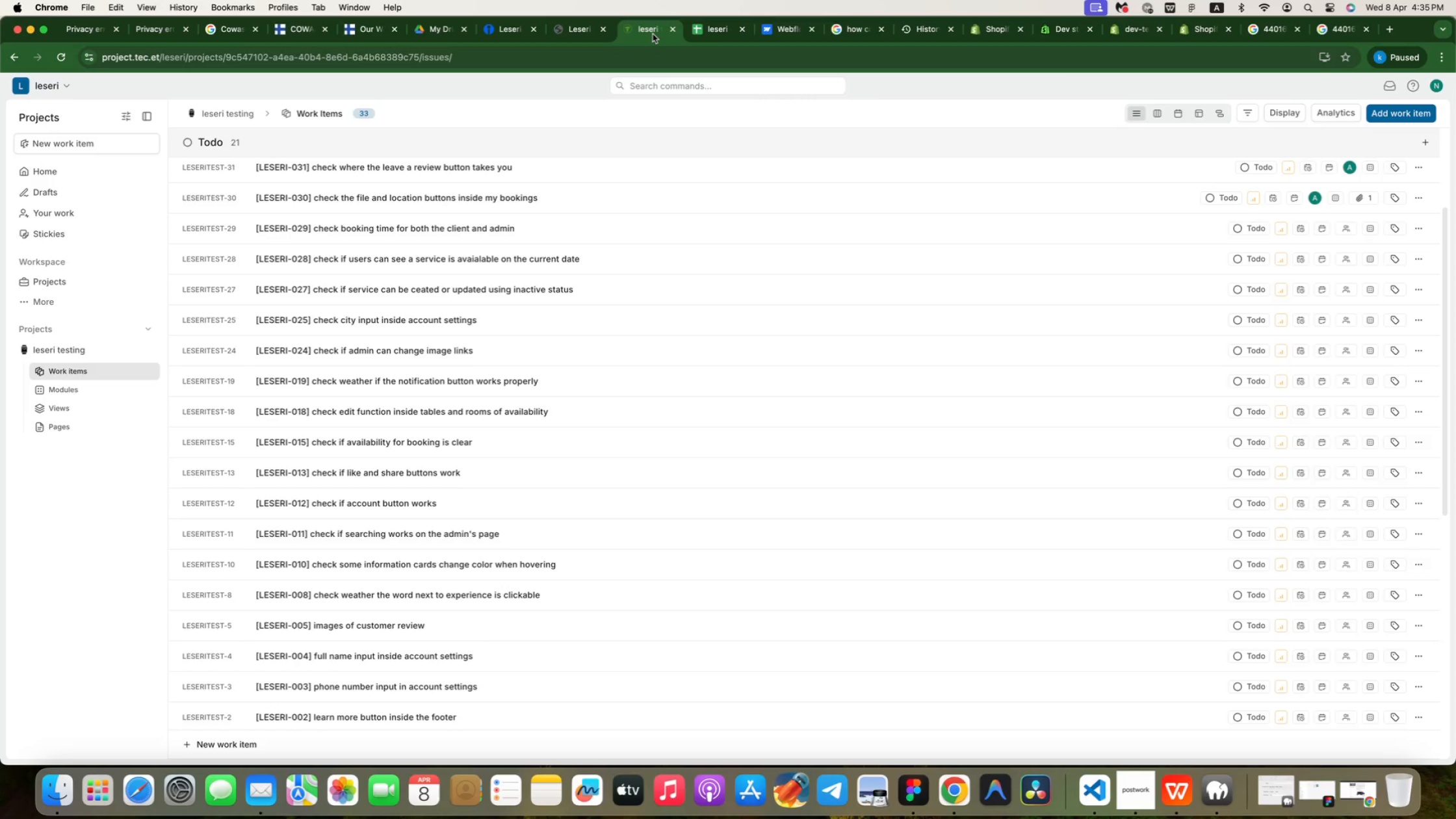 
left_click([1203, 29])
 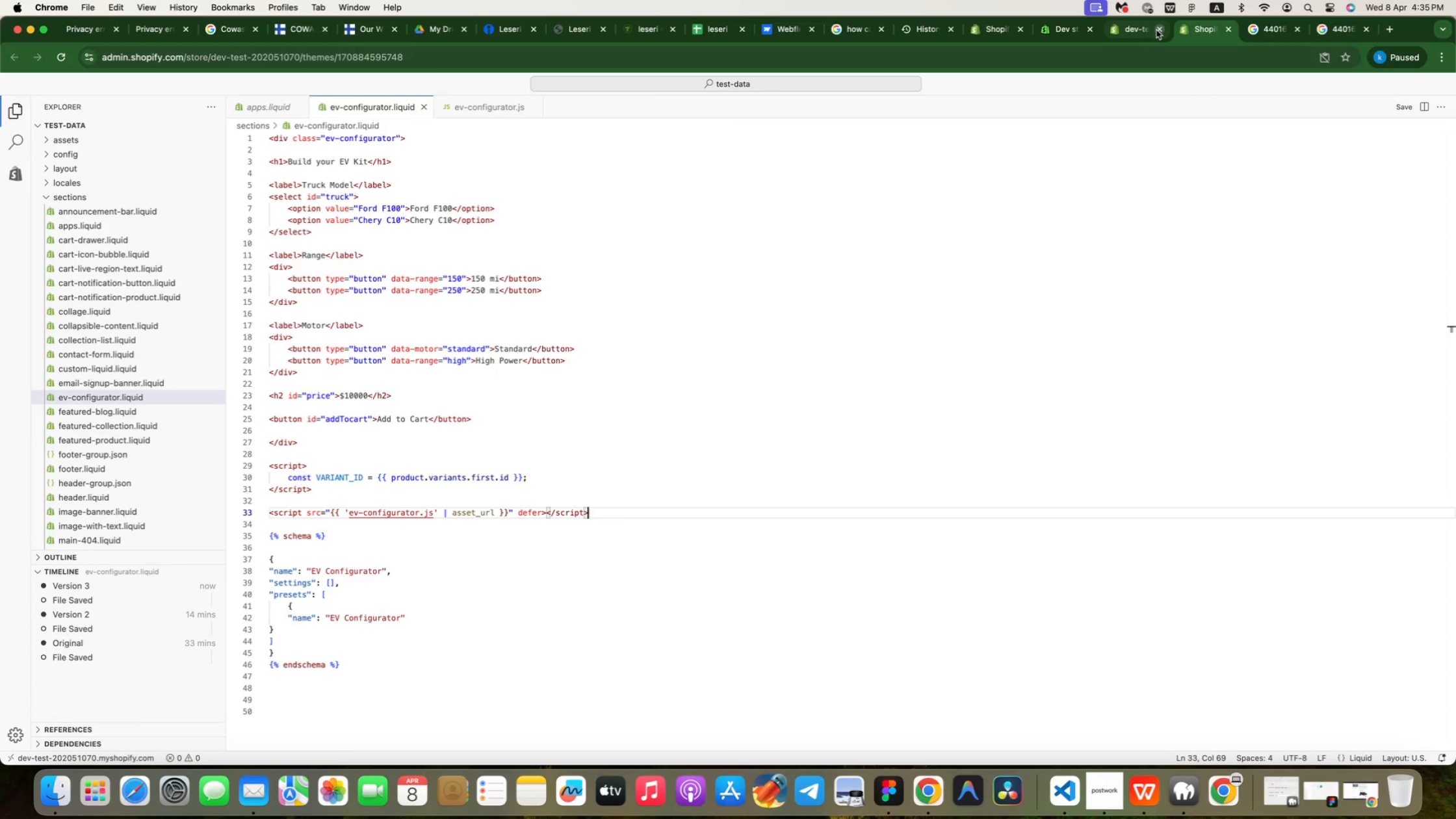 
left_click([1130, 32])
 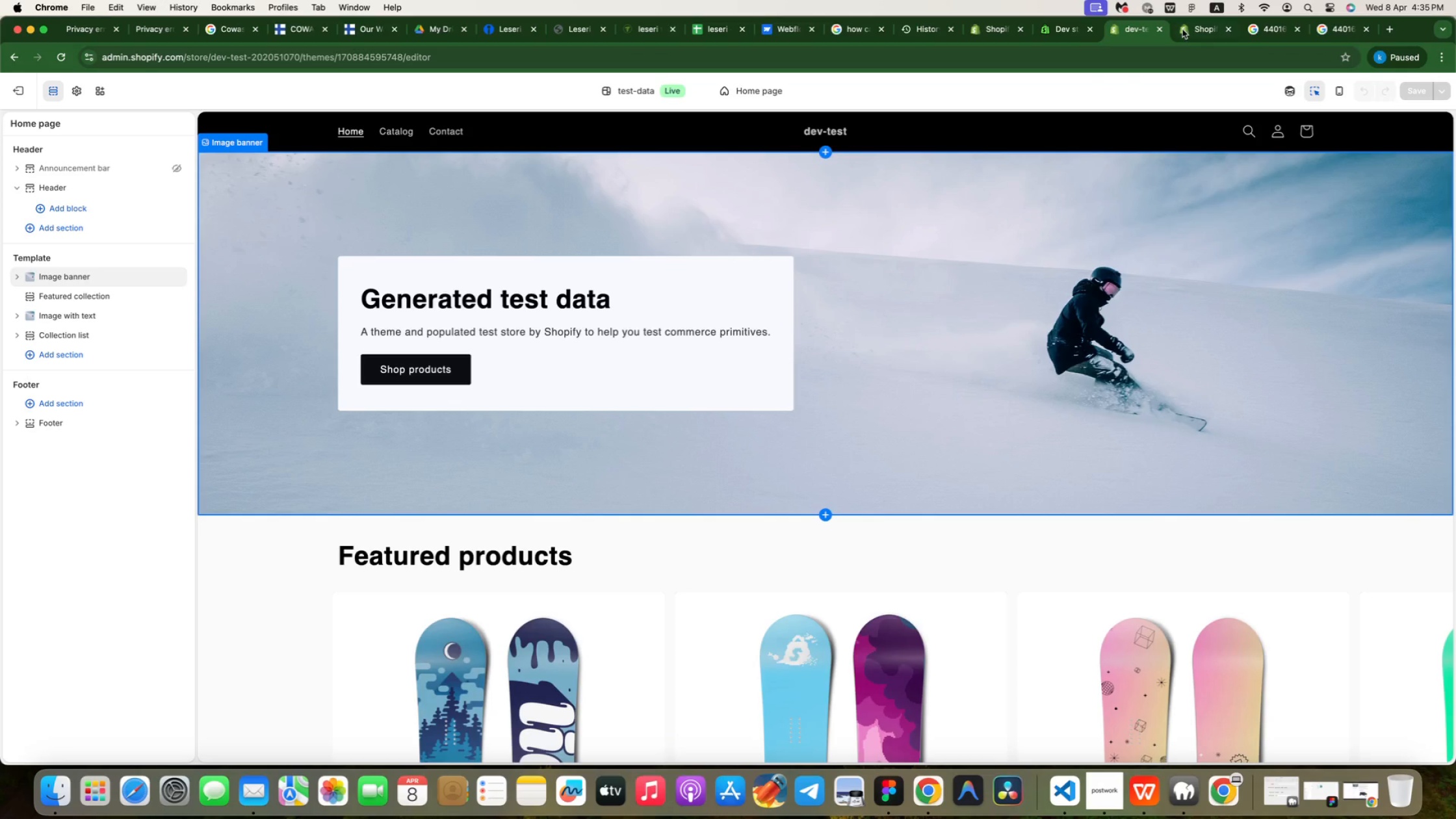 
left_click([1182, 29])
 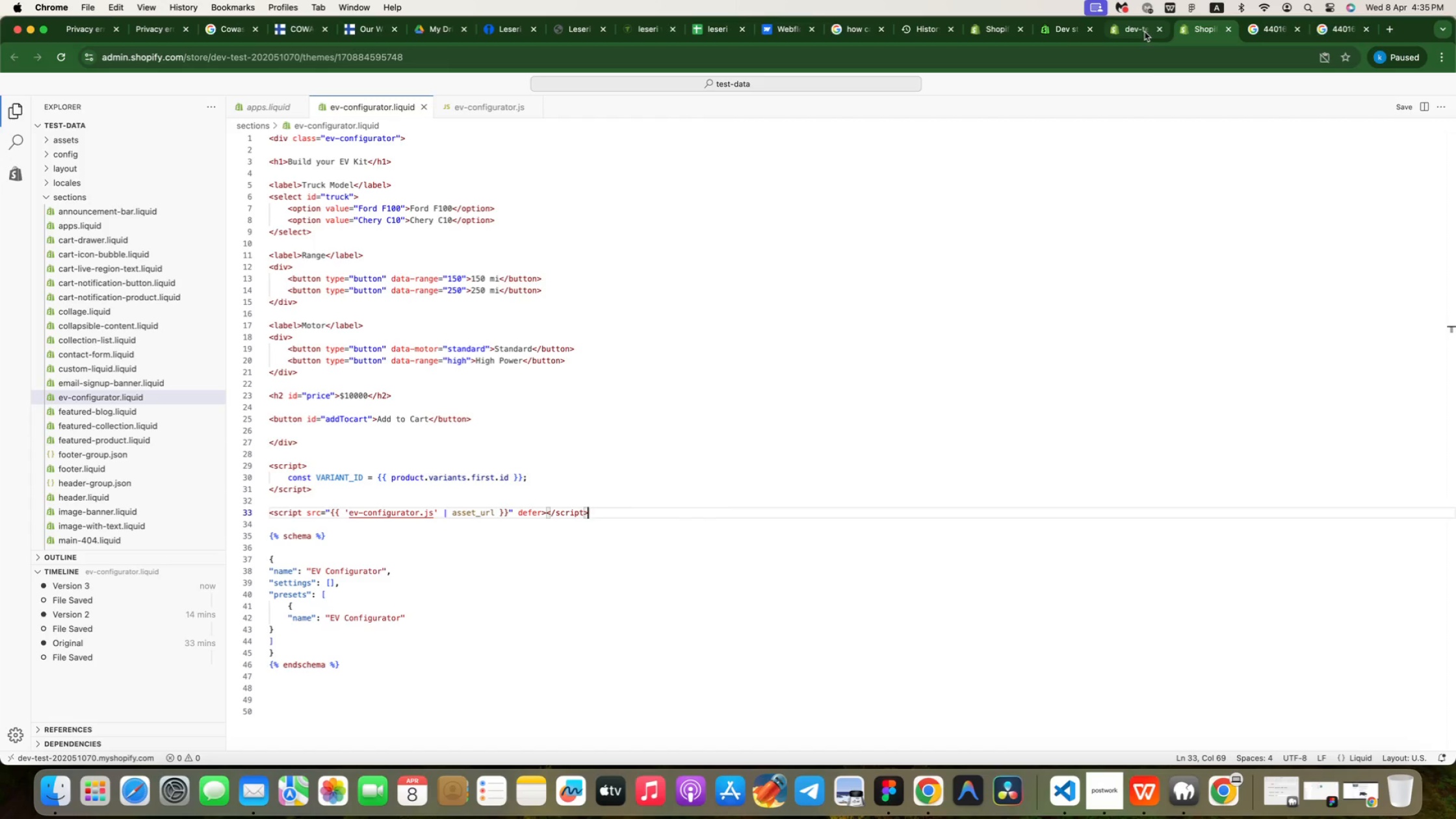 
left_click([1145, 32])
 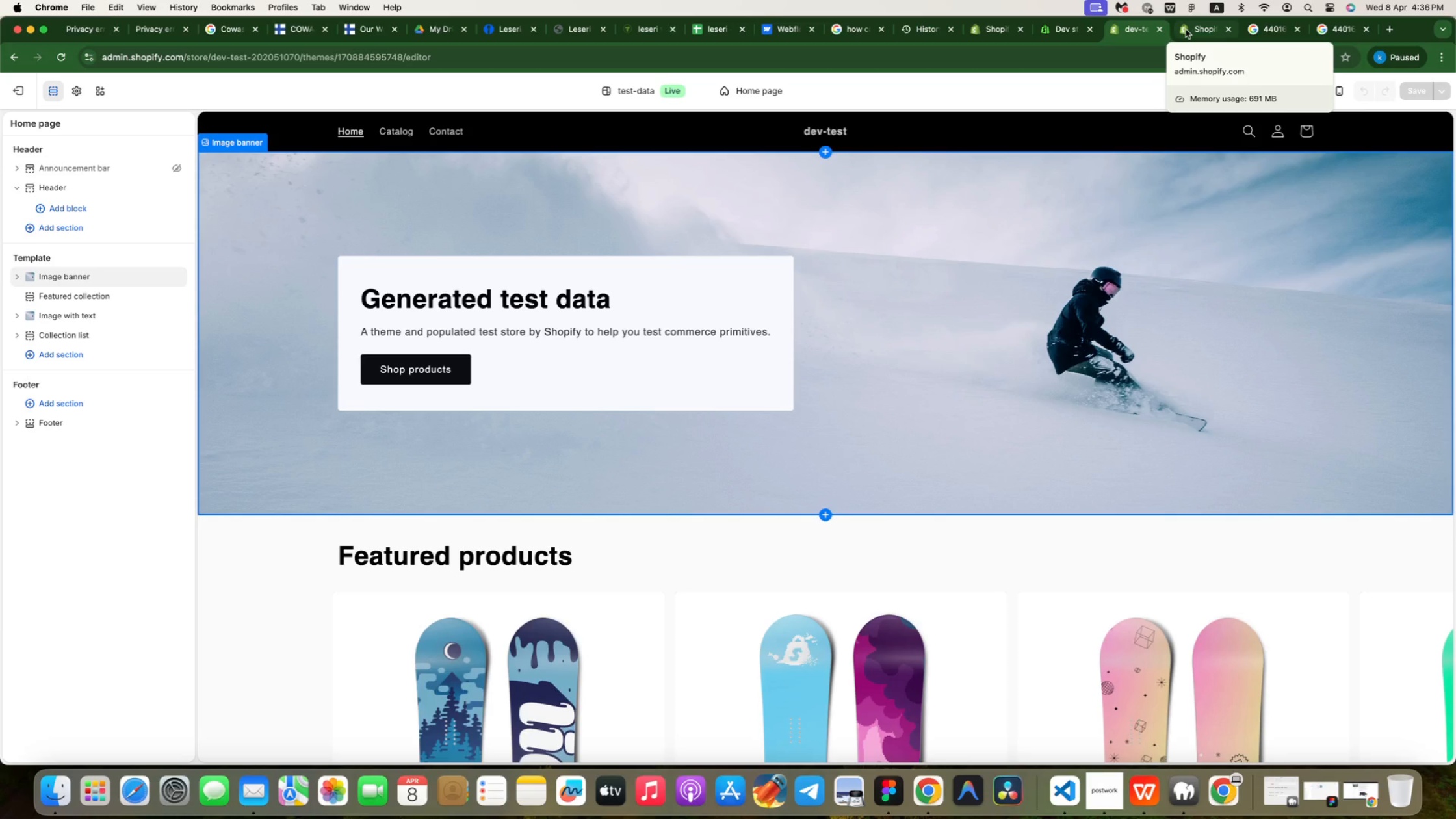 
wait(25.04)
 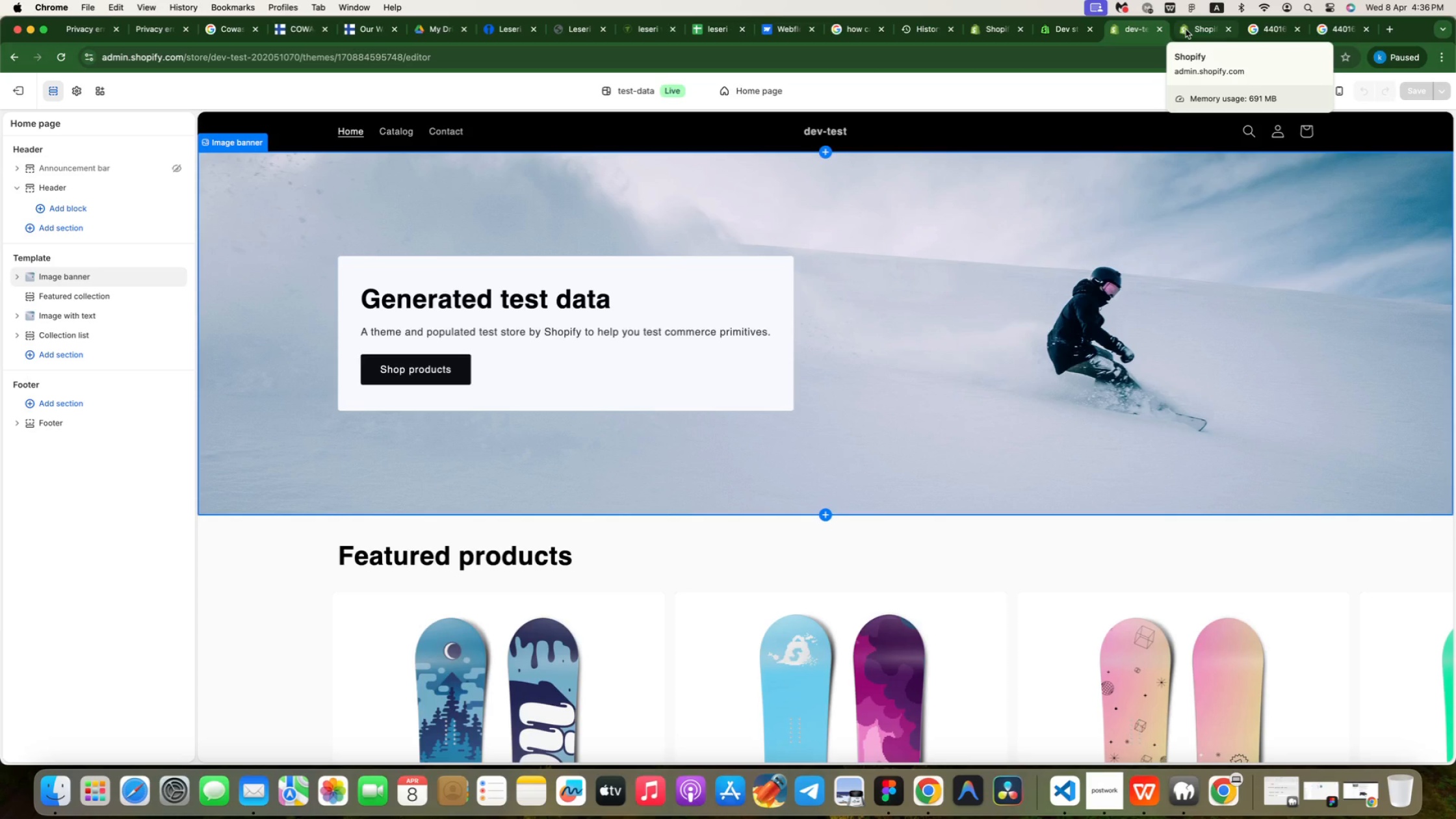 
mouse_move([782, 104])
 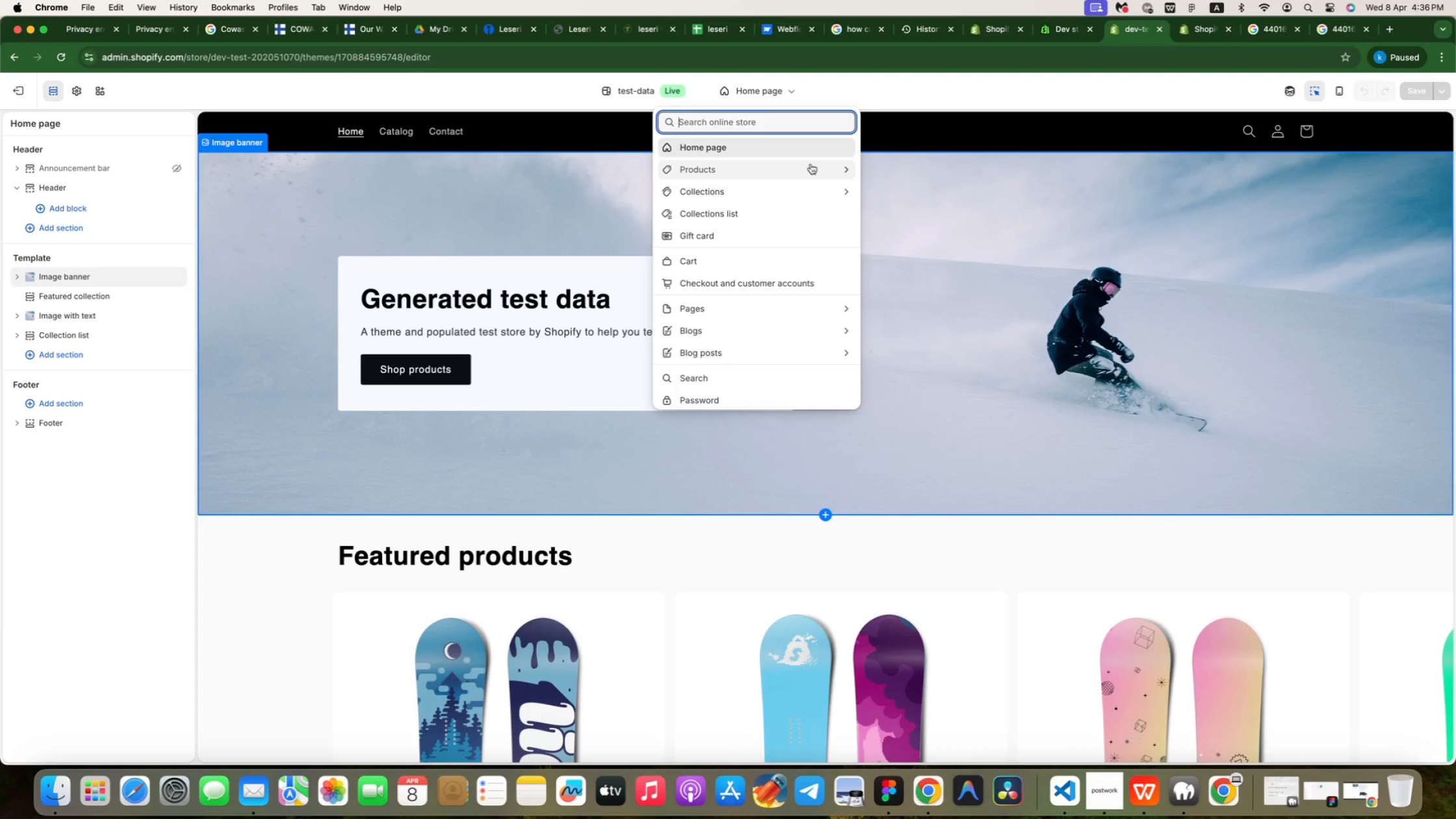 
mouse_move([798, 175])
 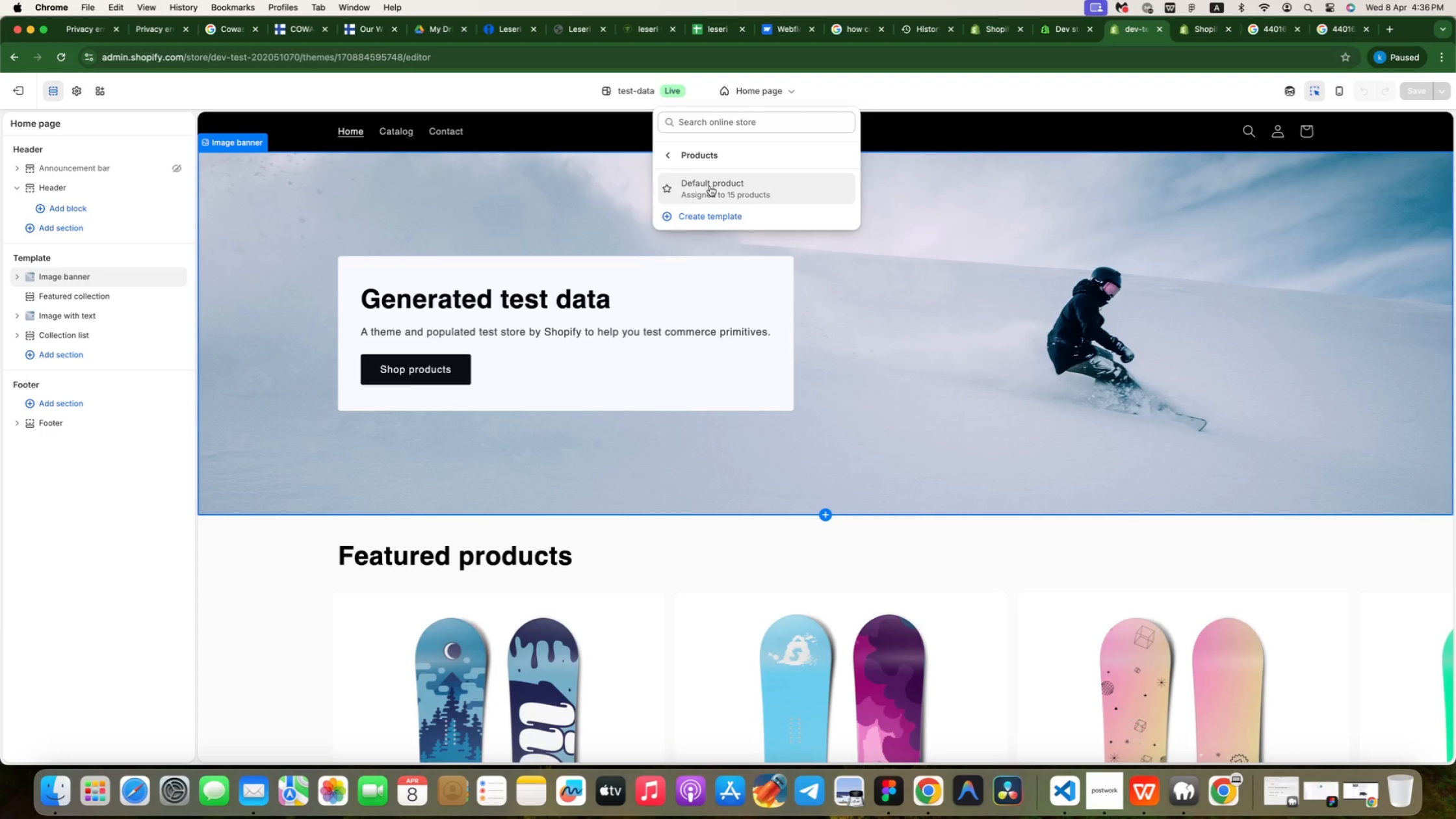 
left_click([720, 186])
 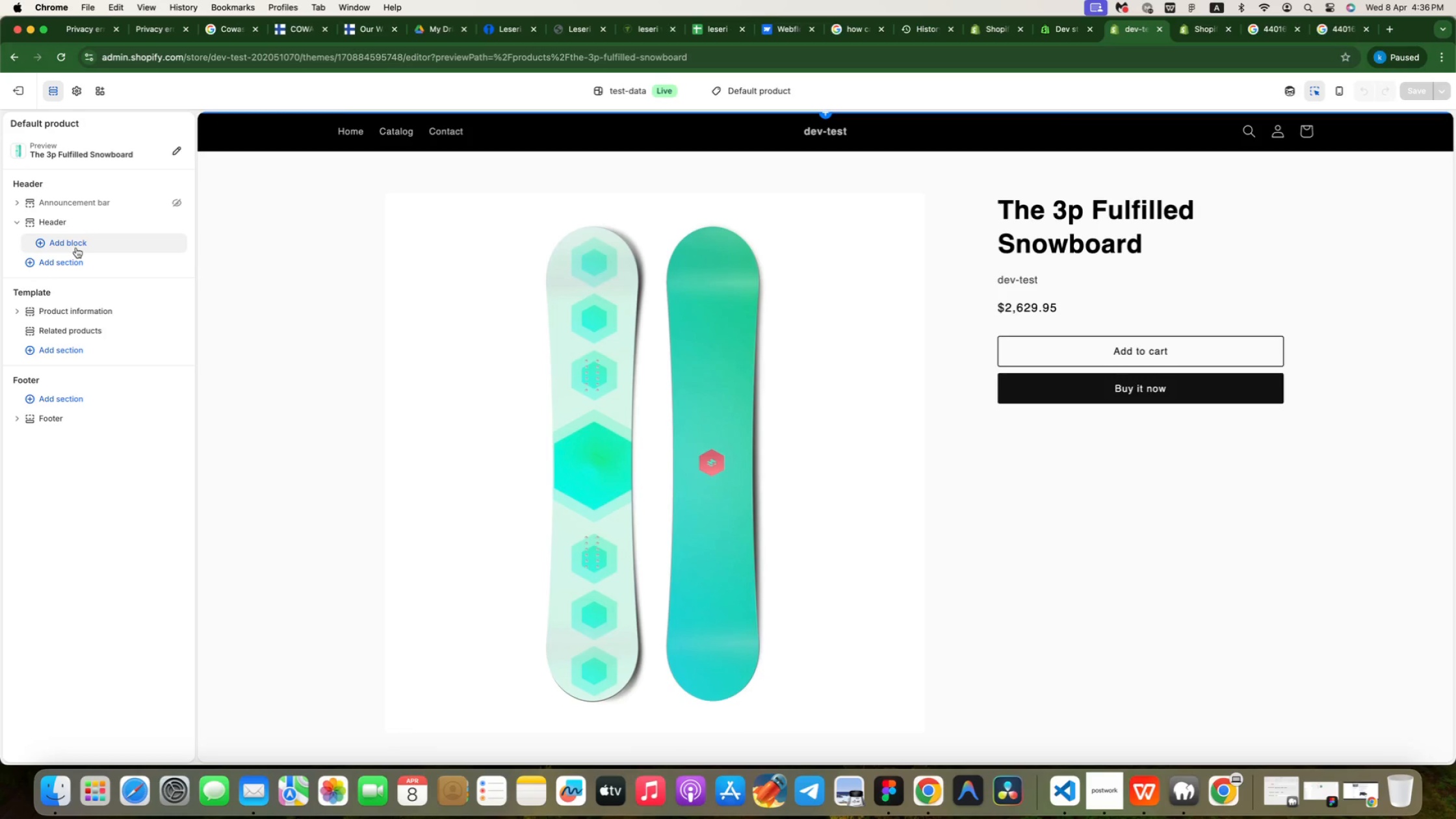 
wait(23.17)
 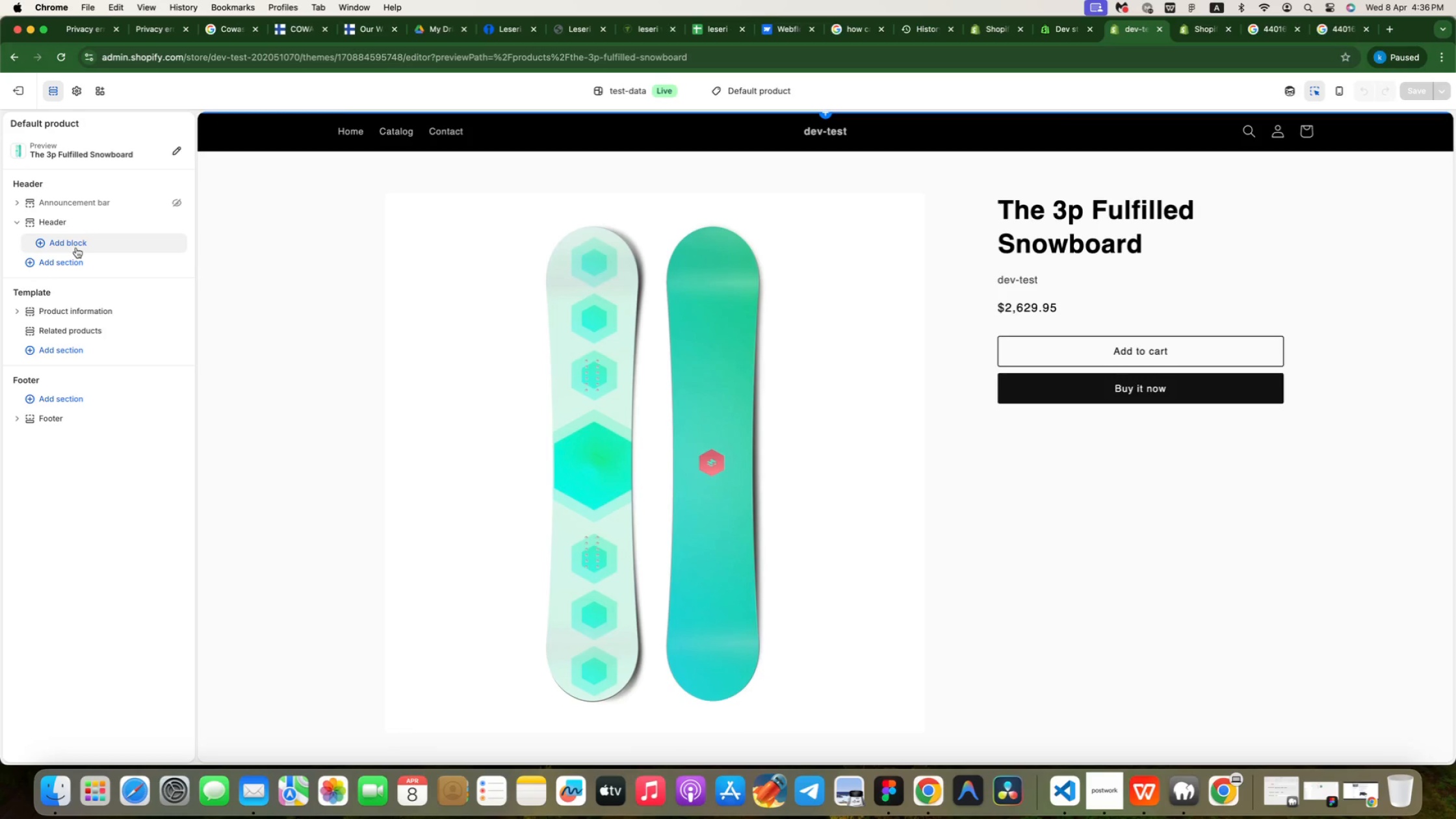 
left_click([95, 263])
 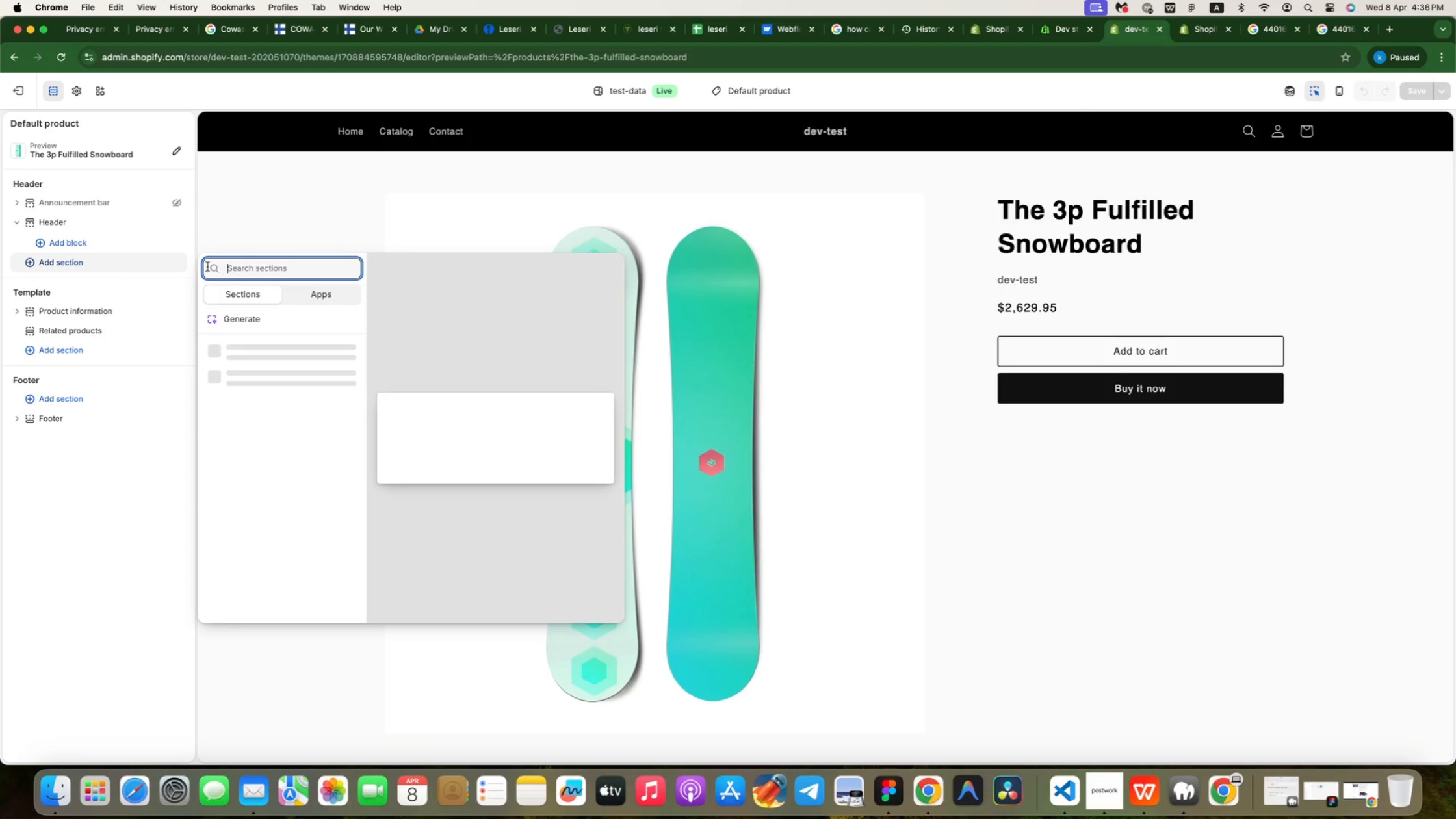 
mouse_move([292, 286])
 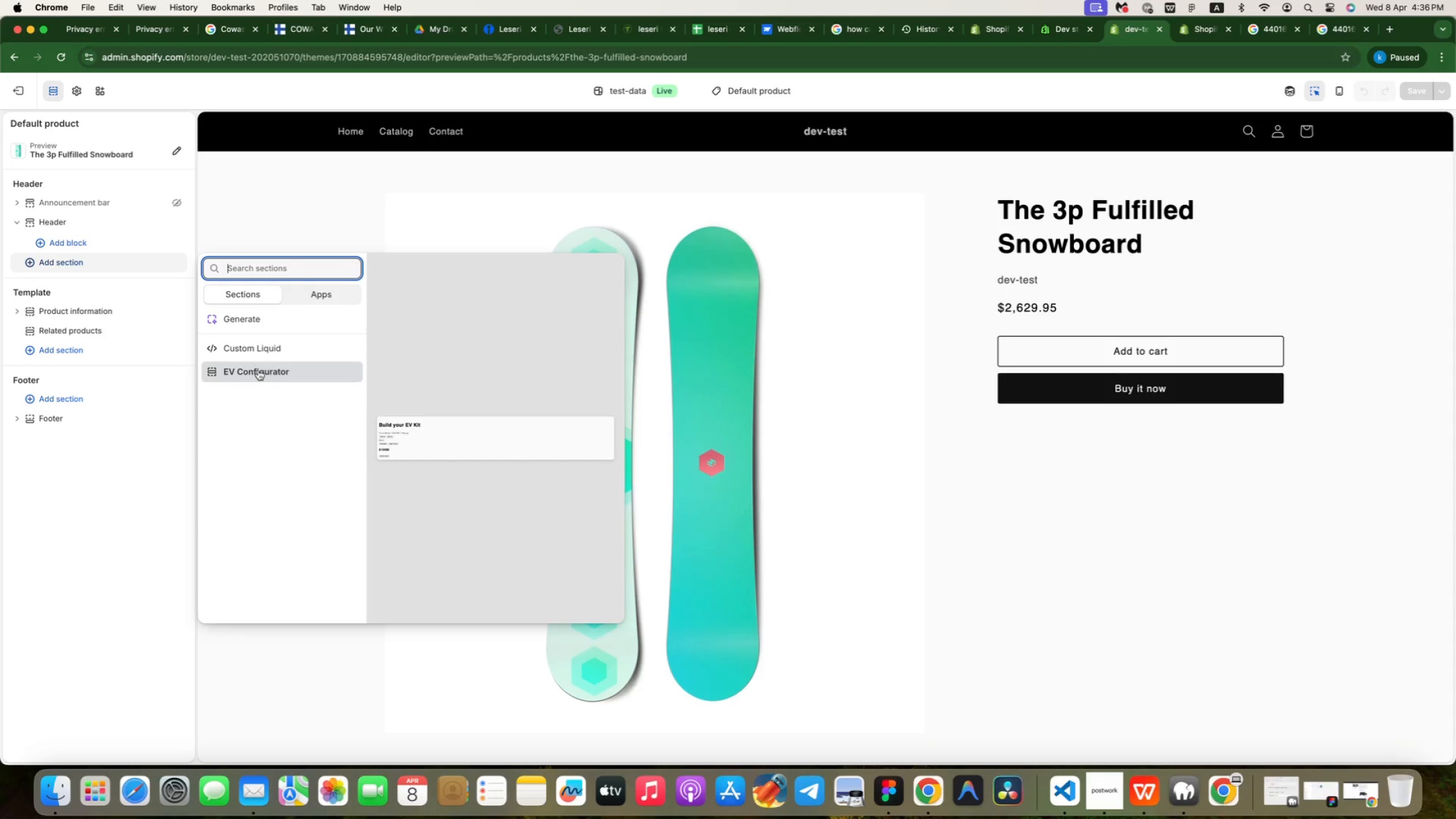 
left_click([258, 370])
 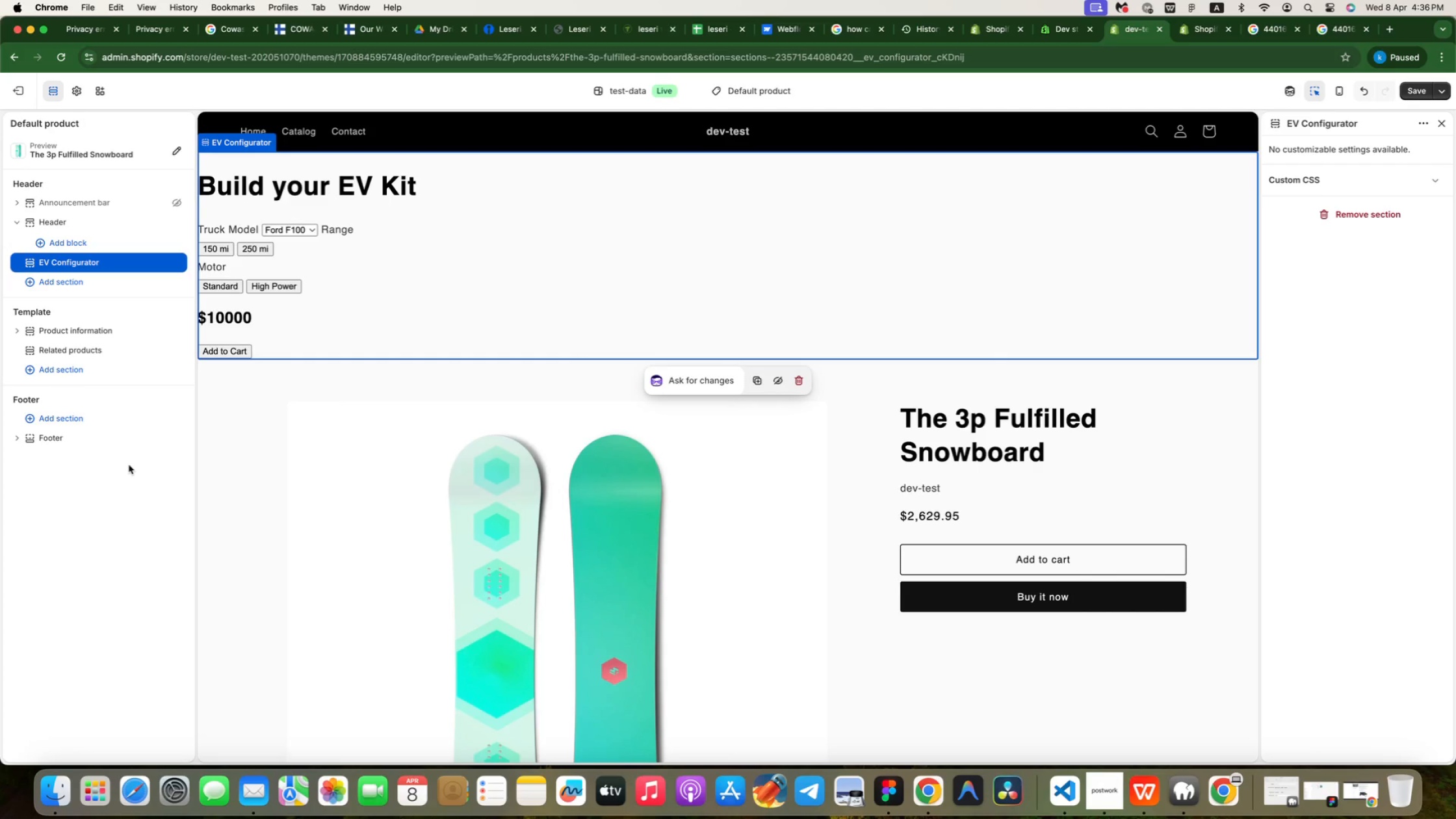 
wait(10.68)
 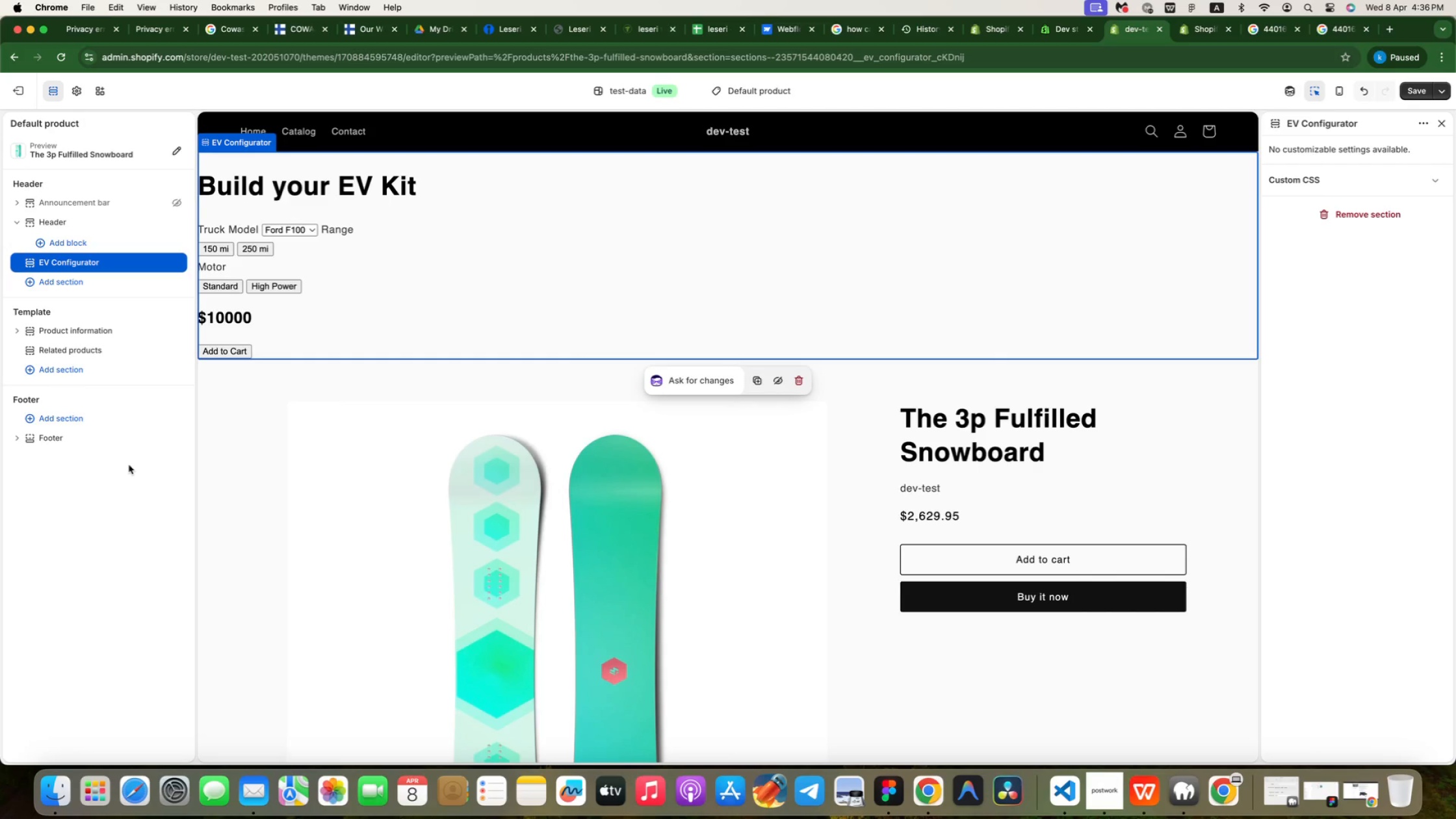 
left_click_drag(start_coordinate=[368, 244], to_coordinate=[489, 243])
 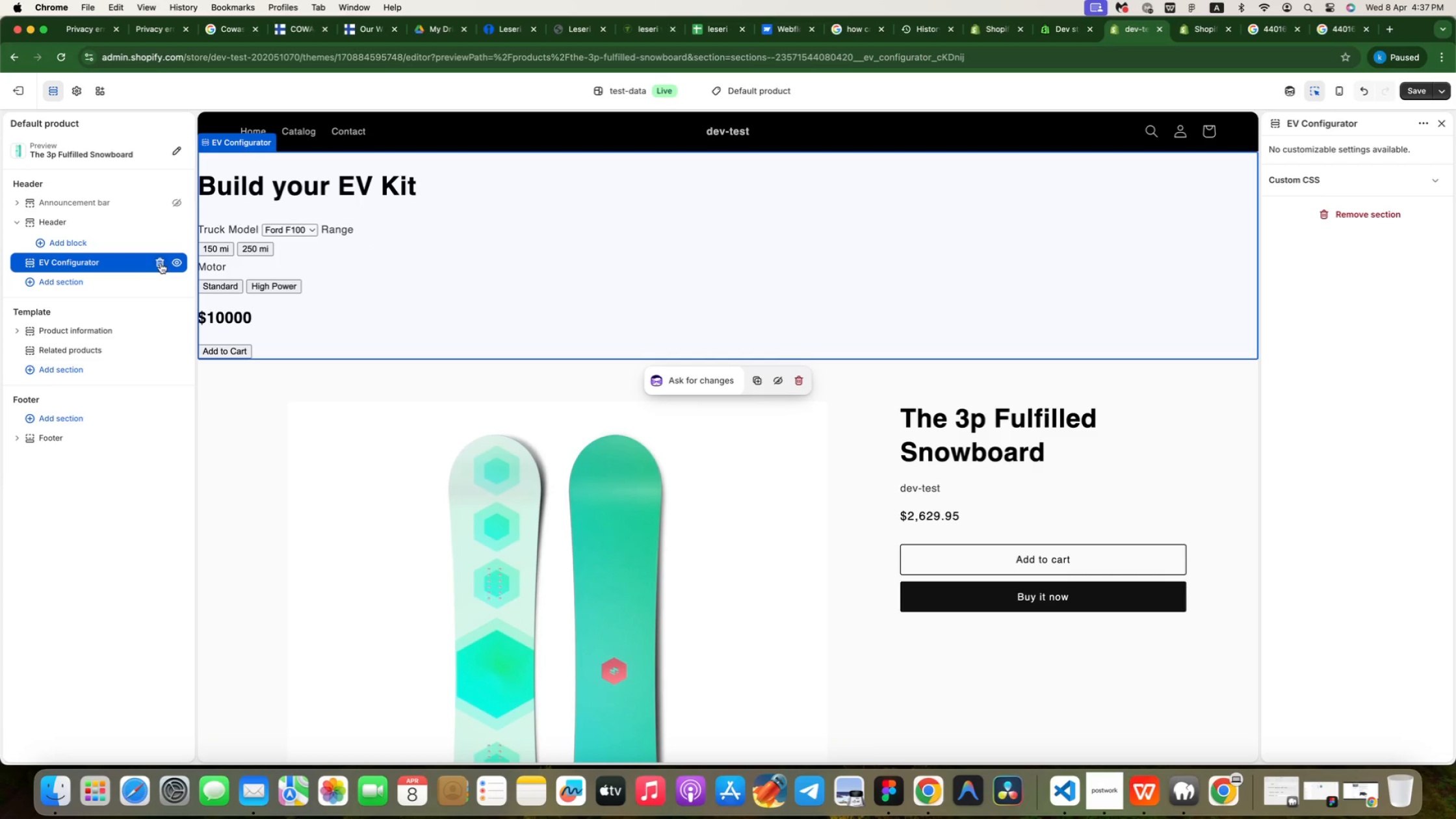 
left_click([161, 263])
 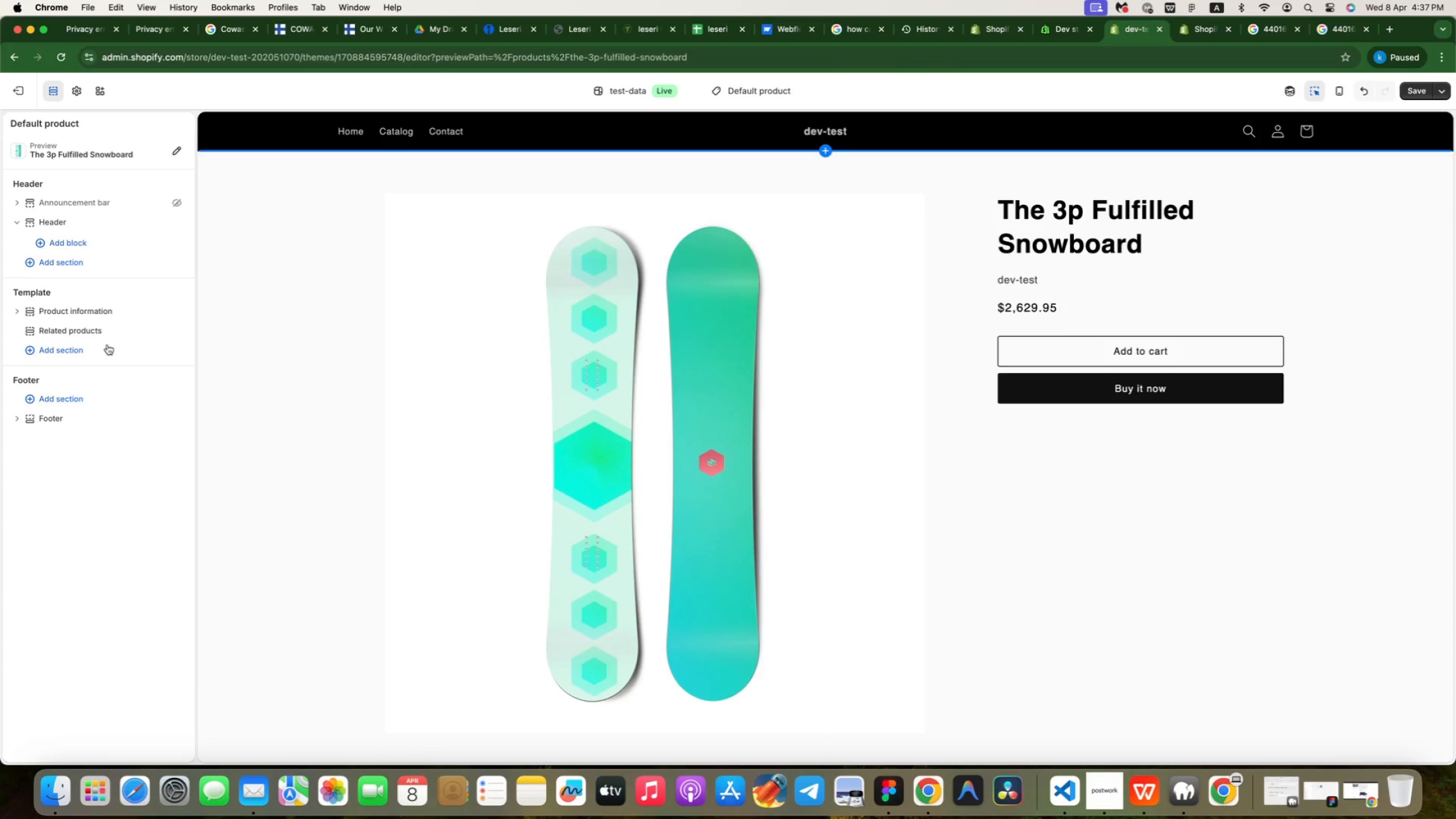 
left_click([107, 347])
 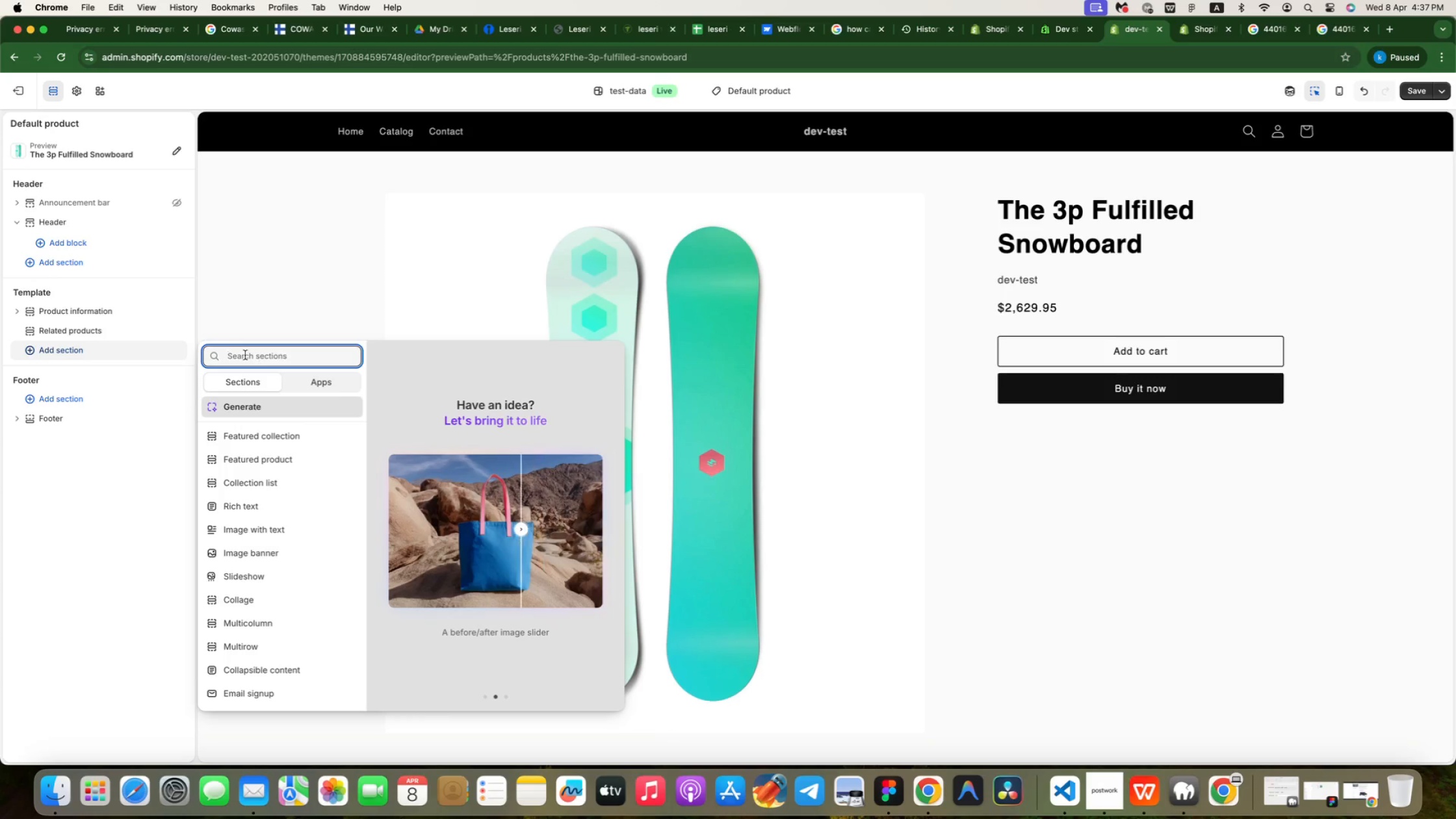 
wait(7.35)
 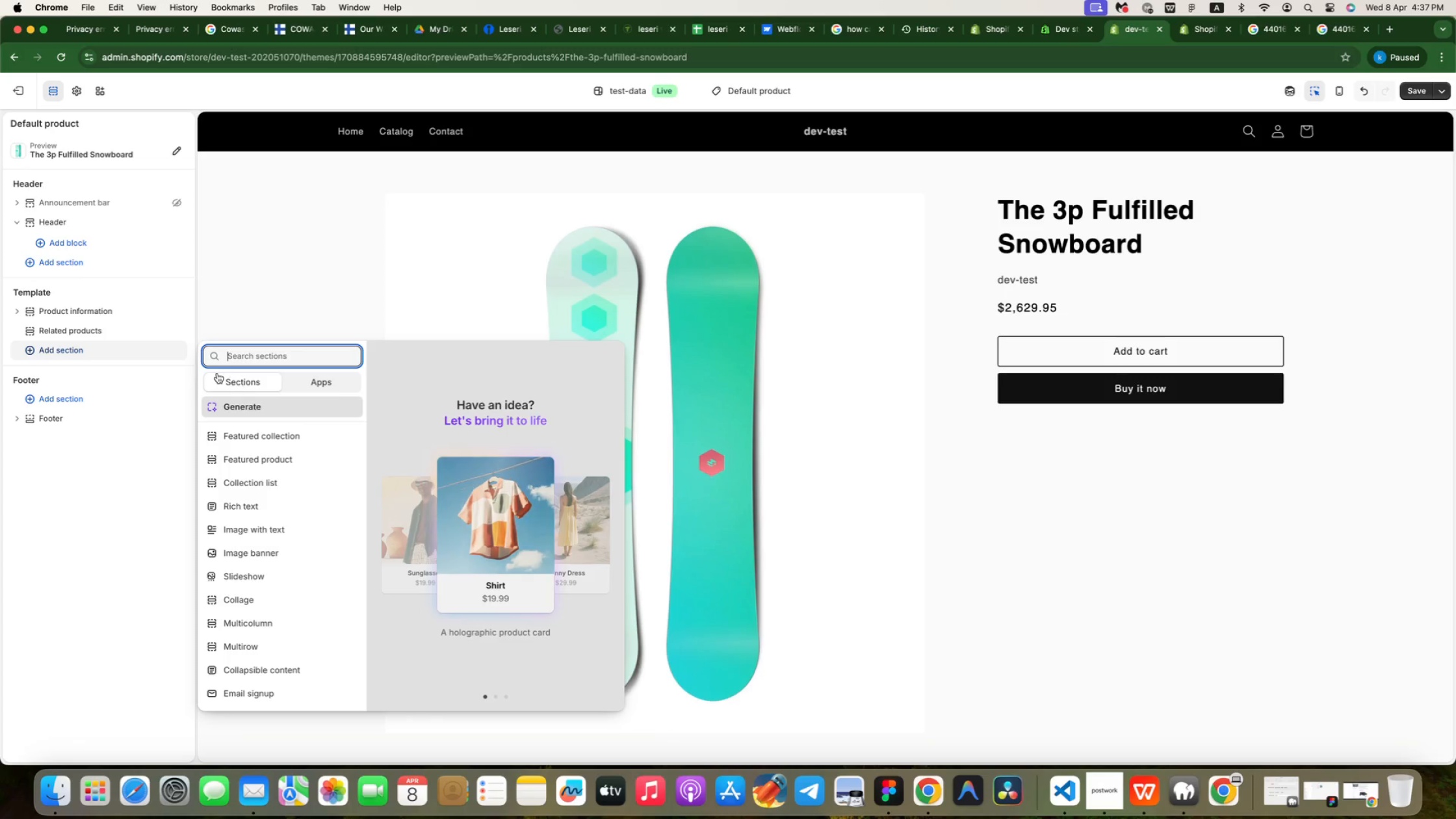 
type(ev)
 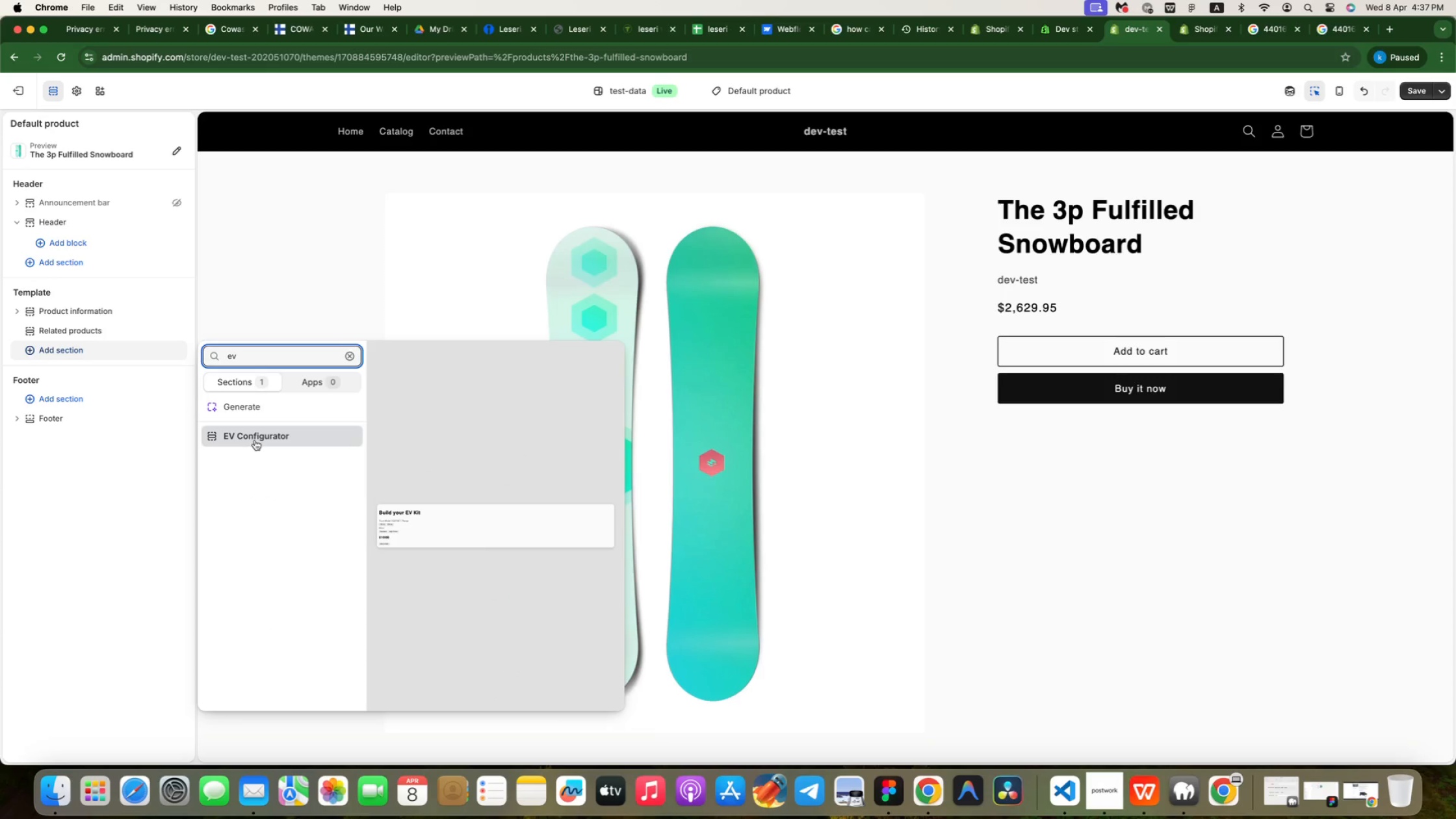 
left_click([255, 439])
 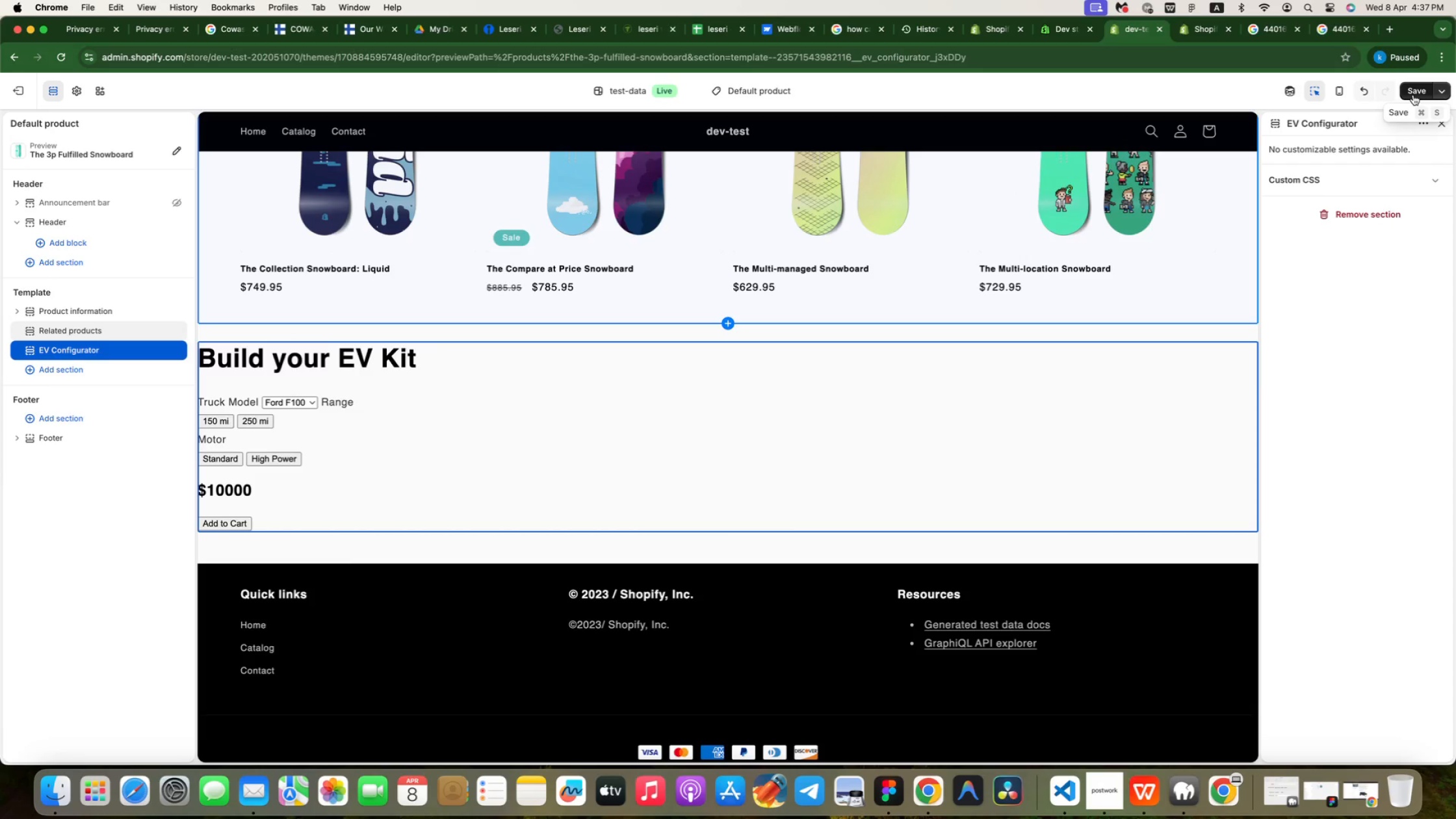 
wait(17.73)
 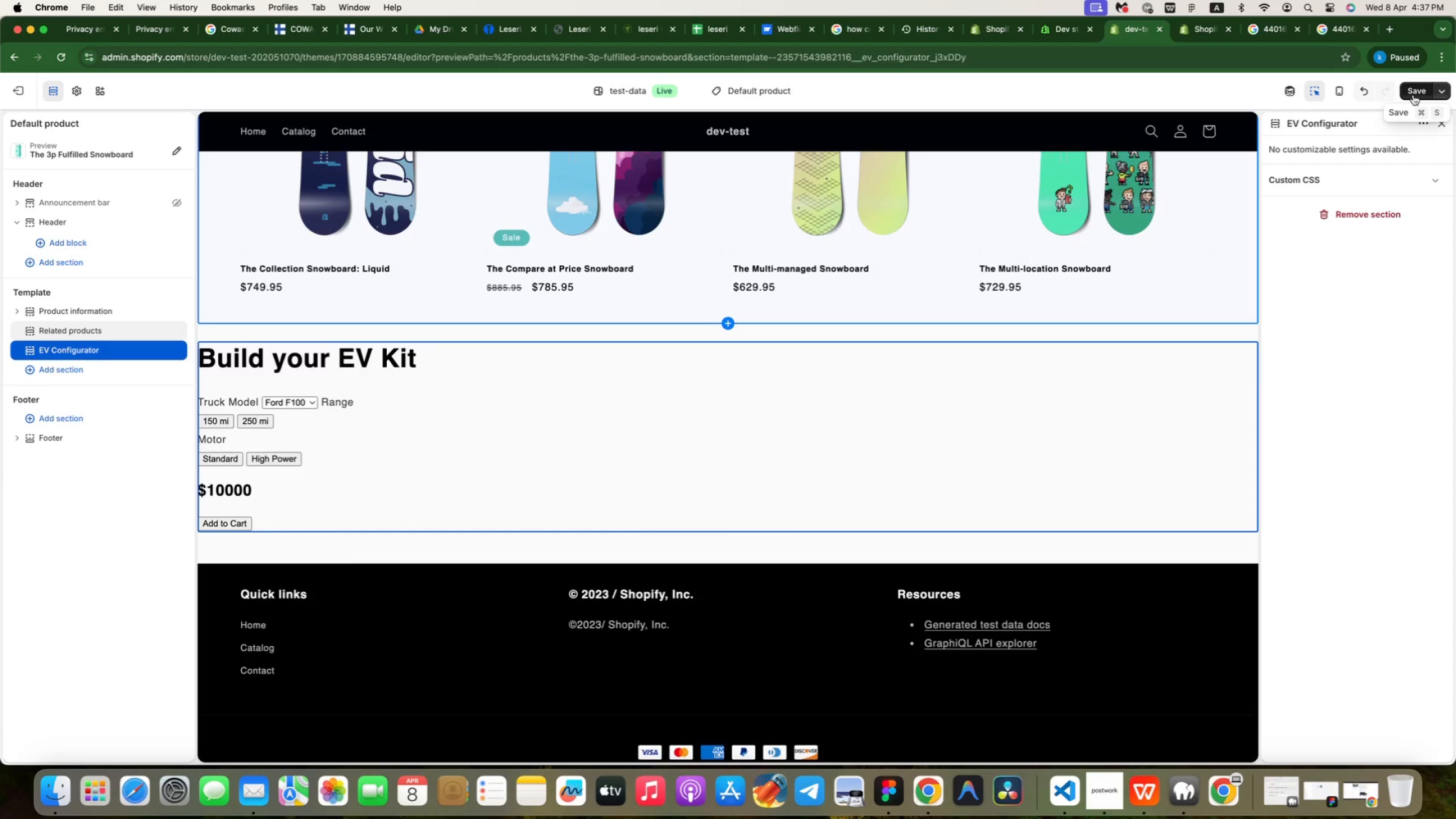 
left_click([1413, 95])
 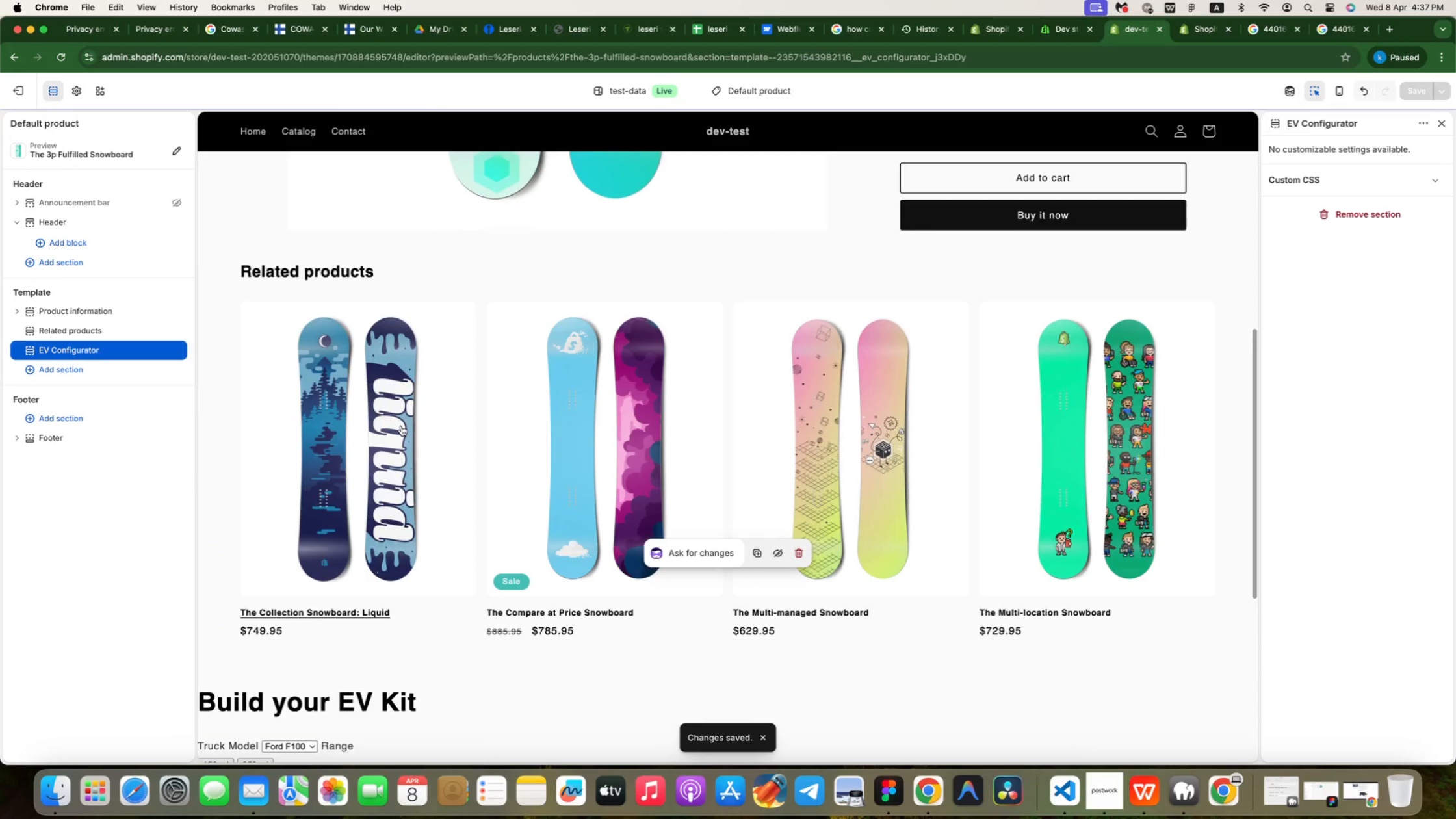 
scroll: coordinate [658, 426], scroll_direction: down, amount: 96.0
 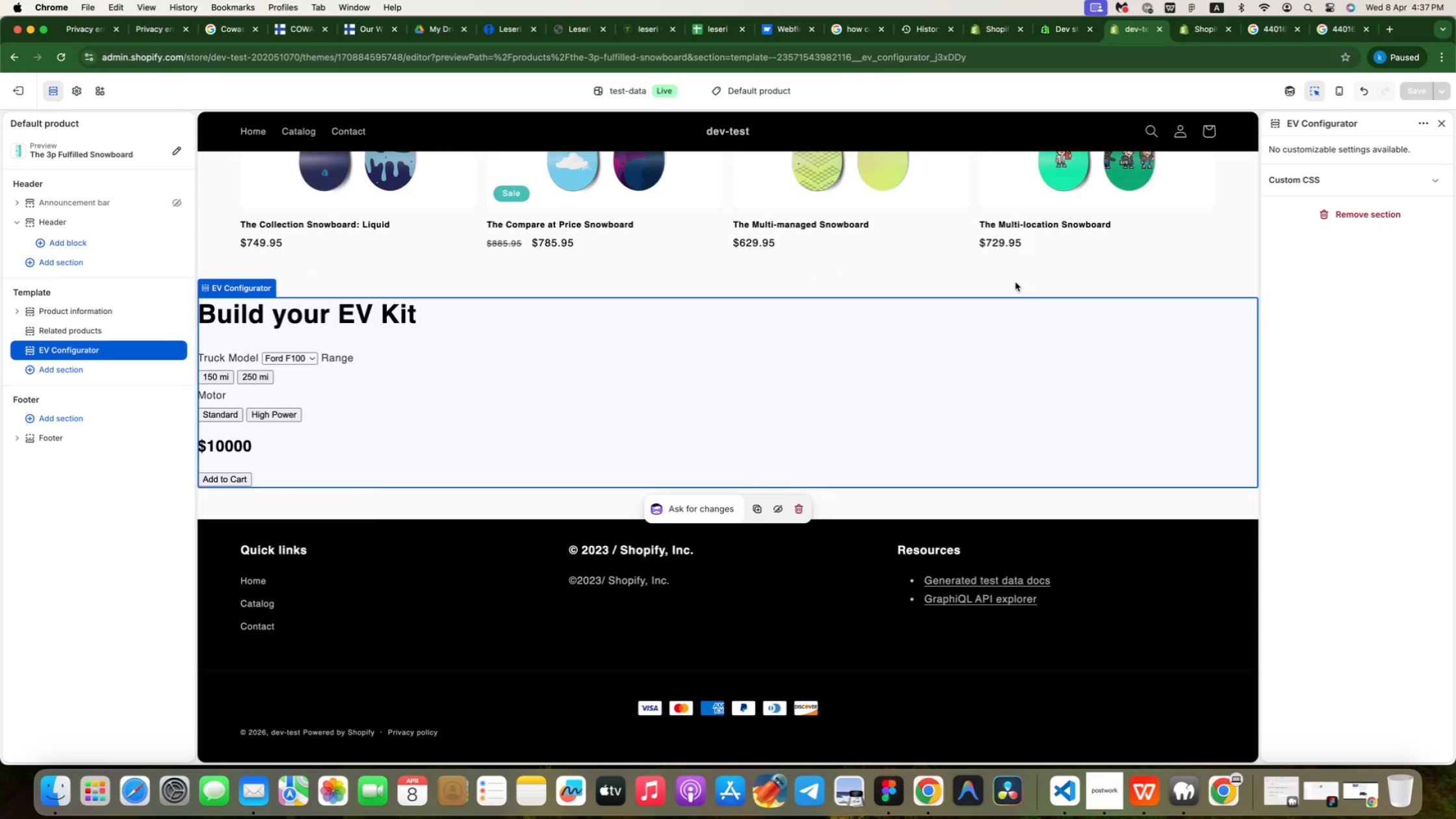 
wait(5.41)
 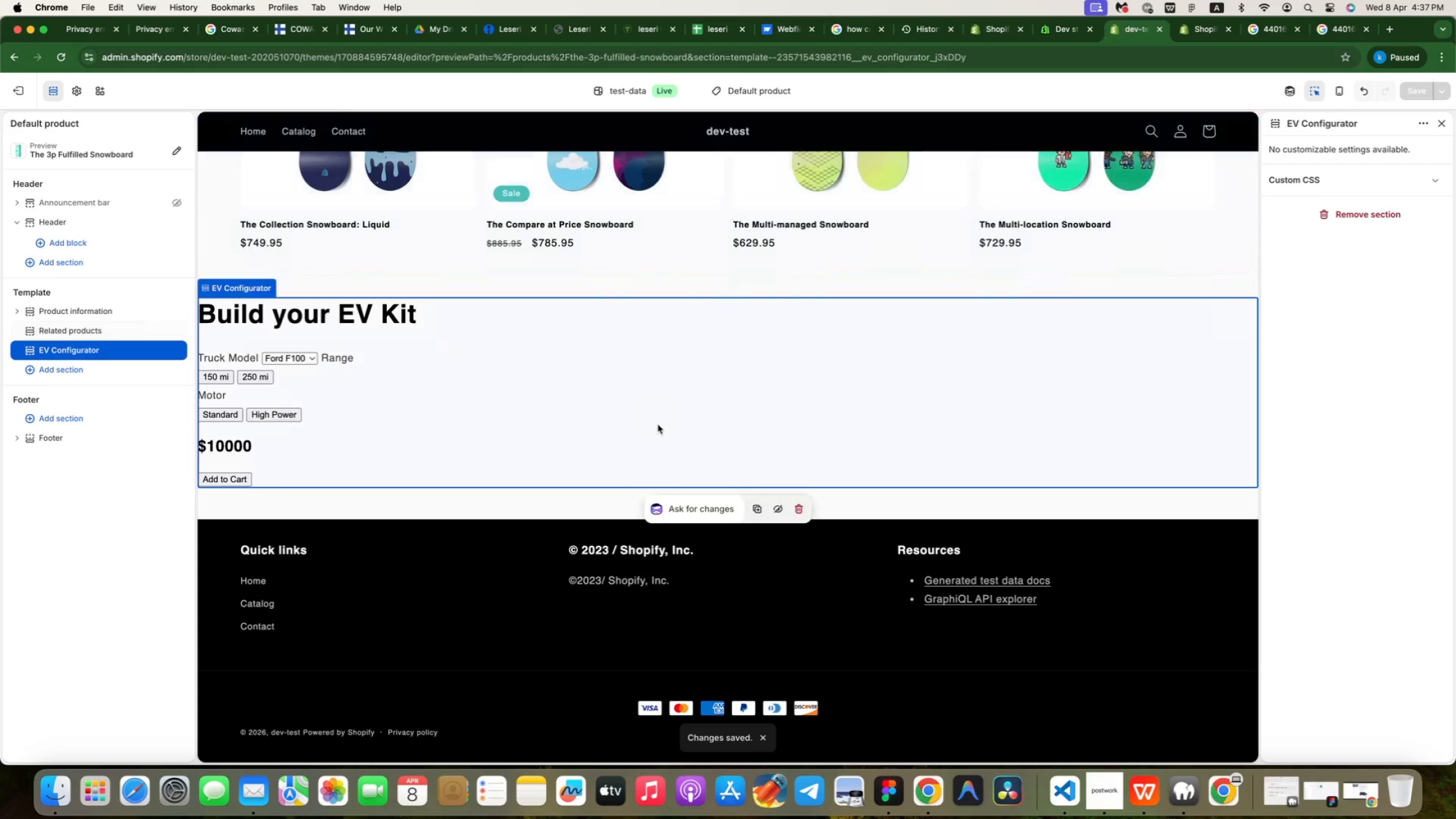 
left_click([1071, 37])
 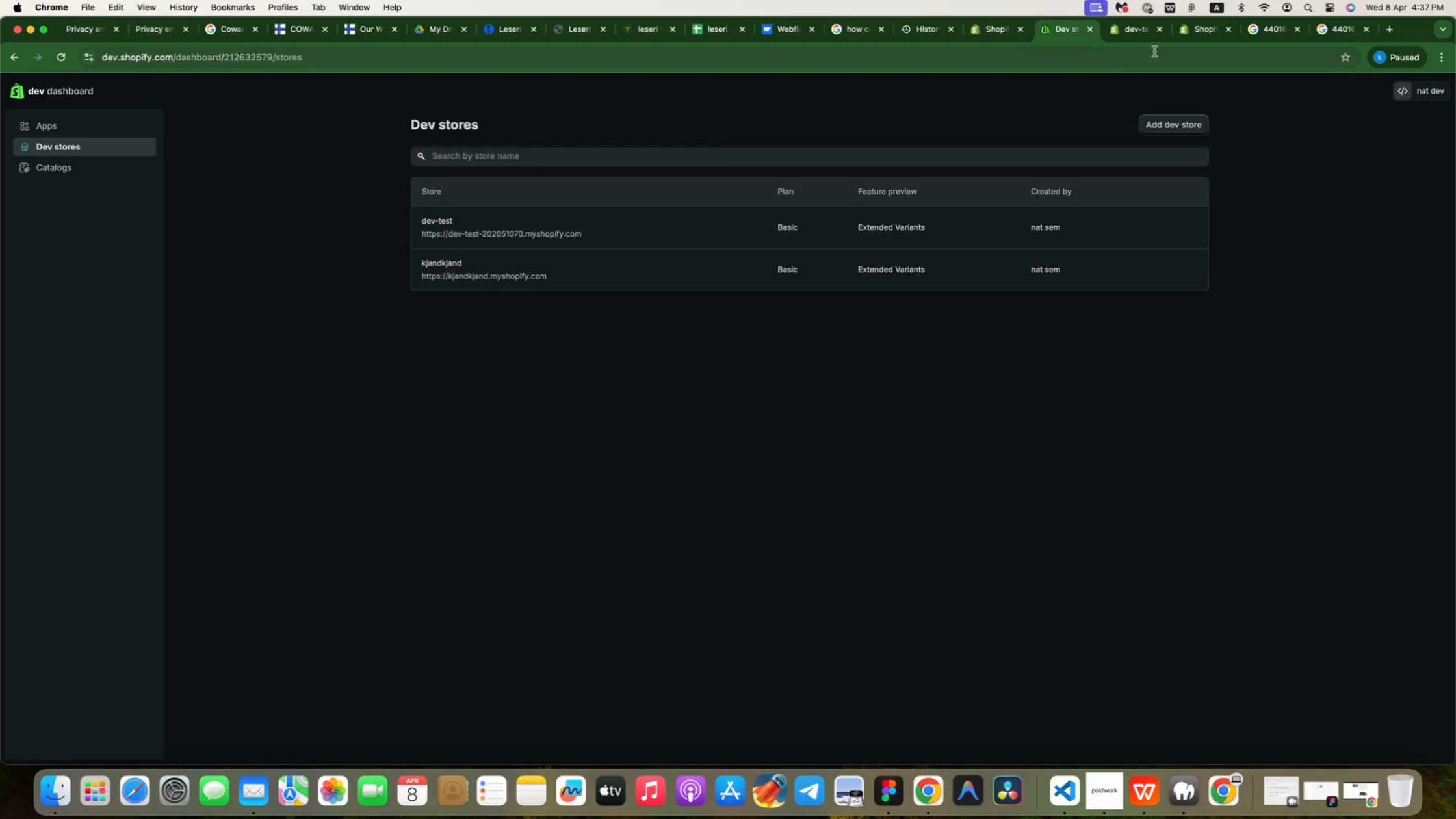 
left_click([977, 30])
 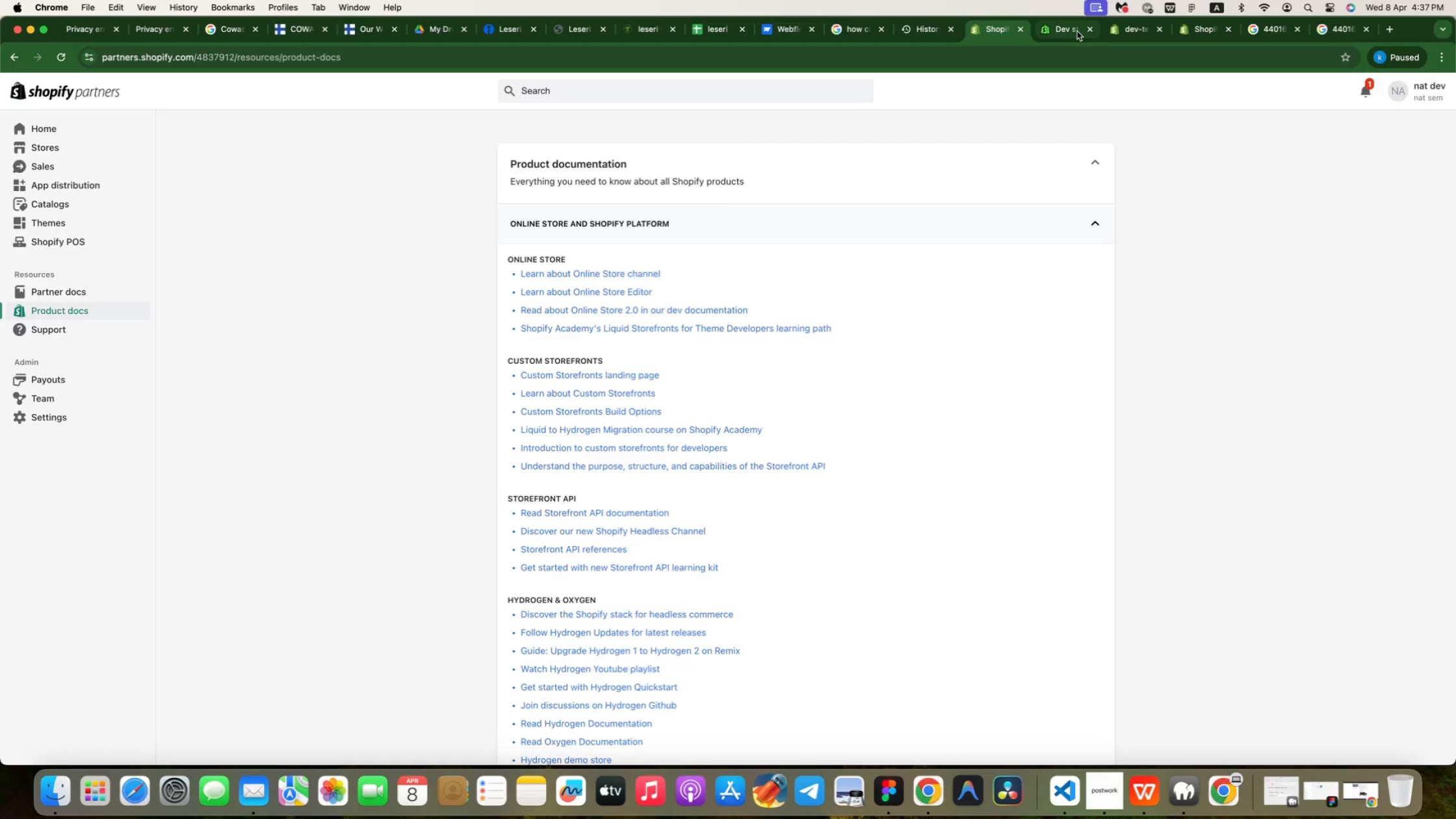 
left_click([1077, 31])
 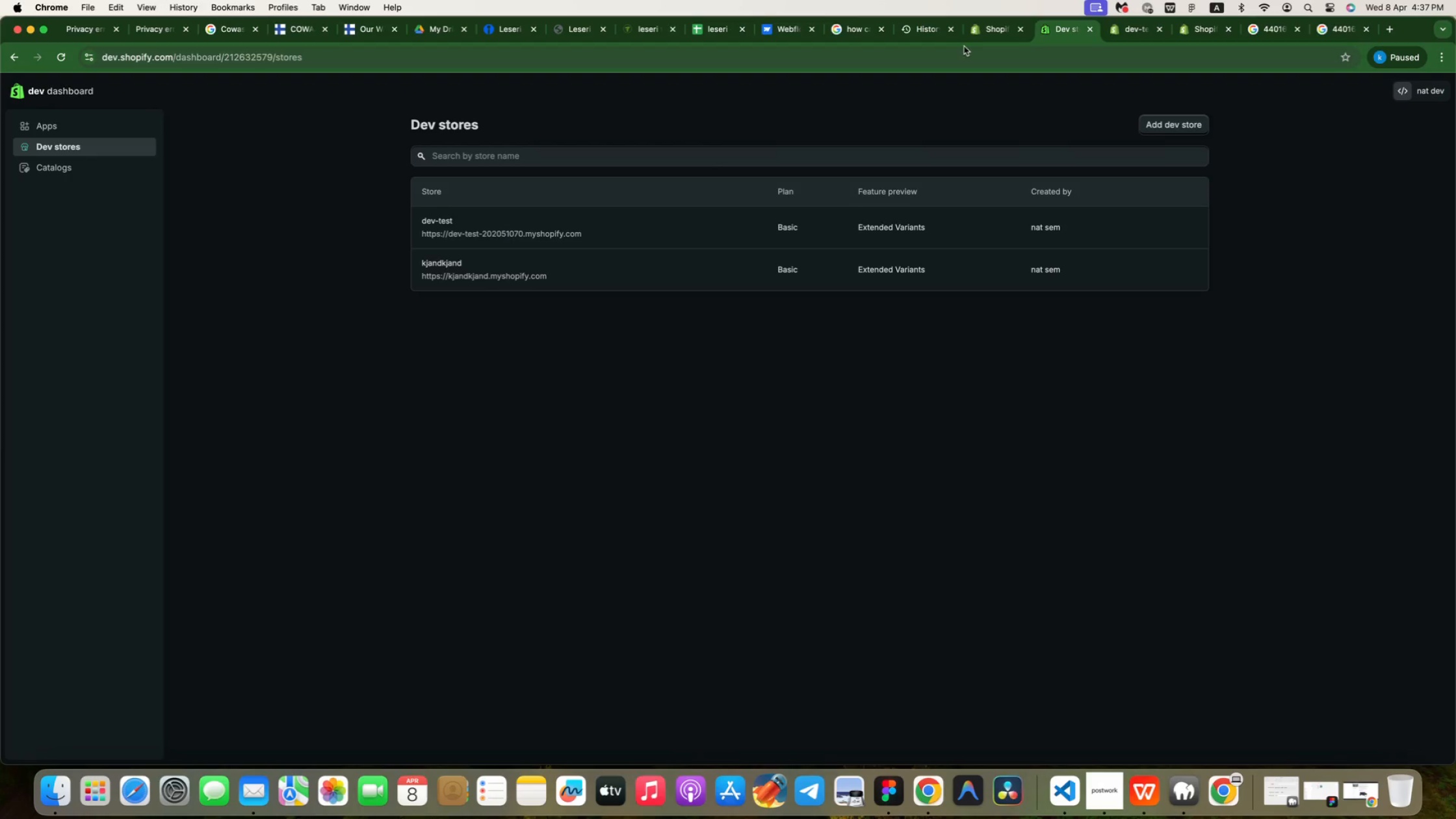 
left_click([983, 36])
 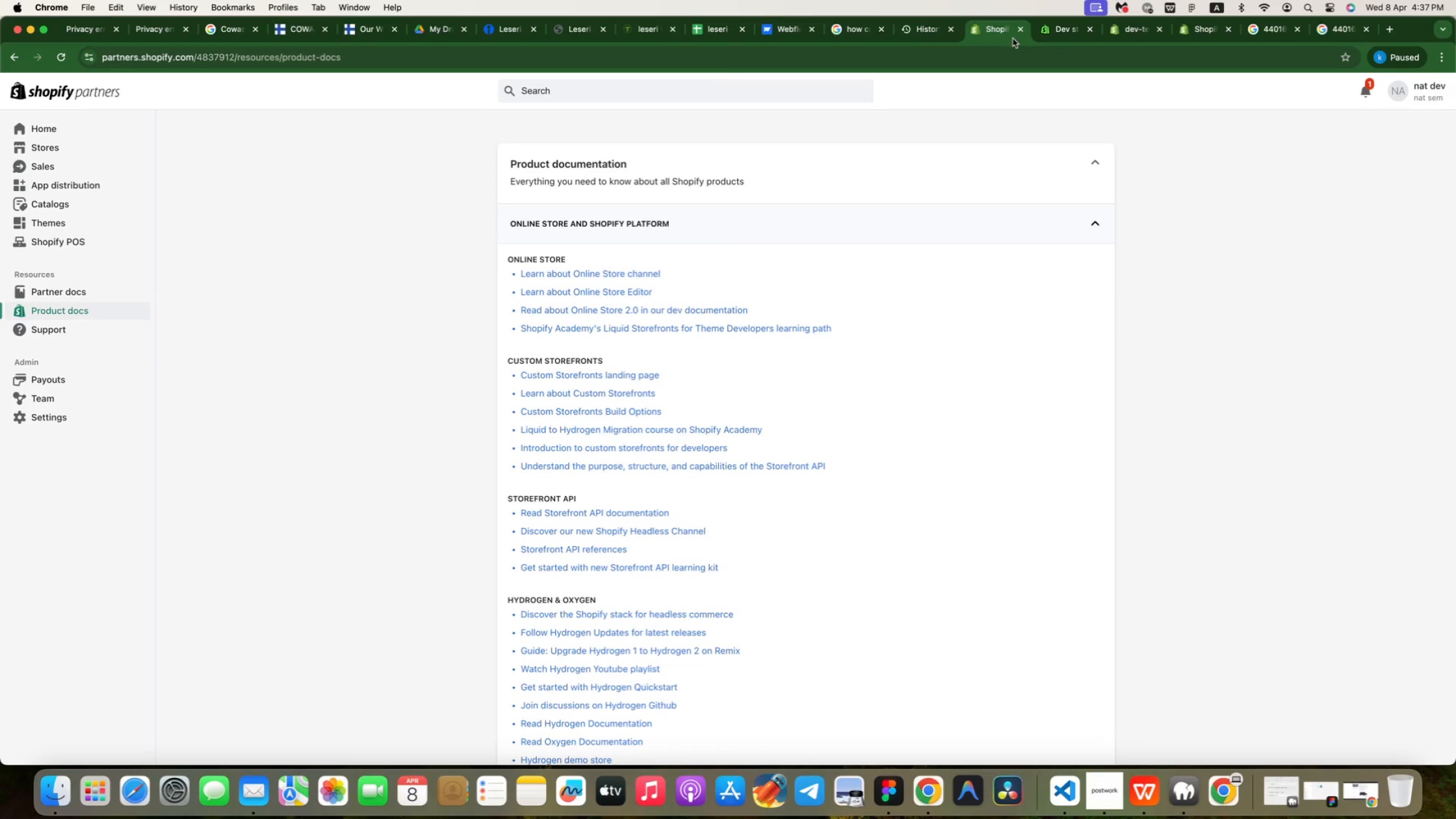 
mouse_move([1050, 34])
 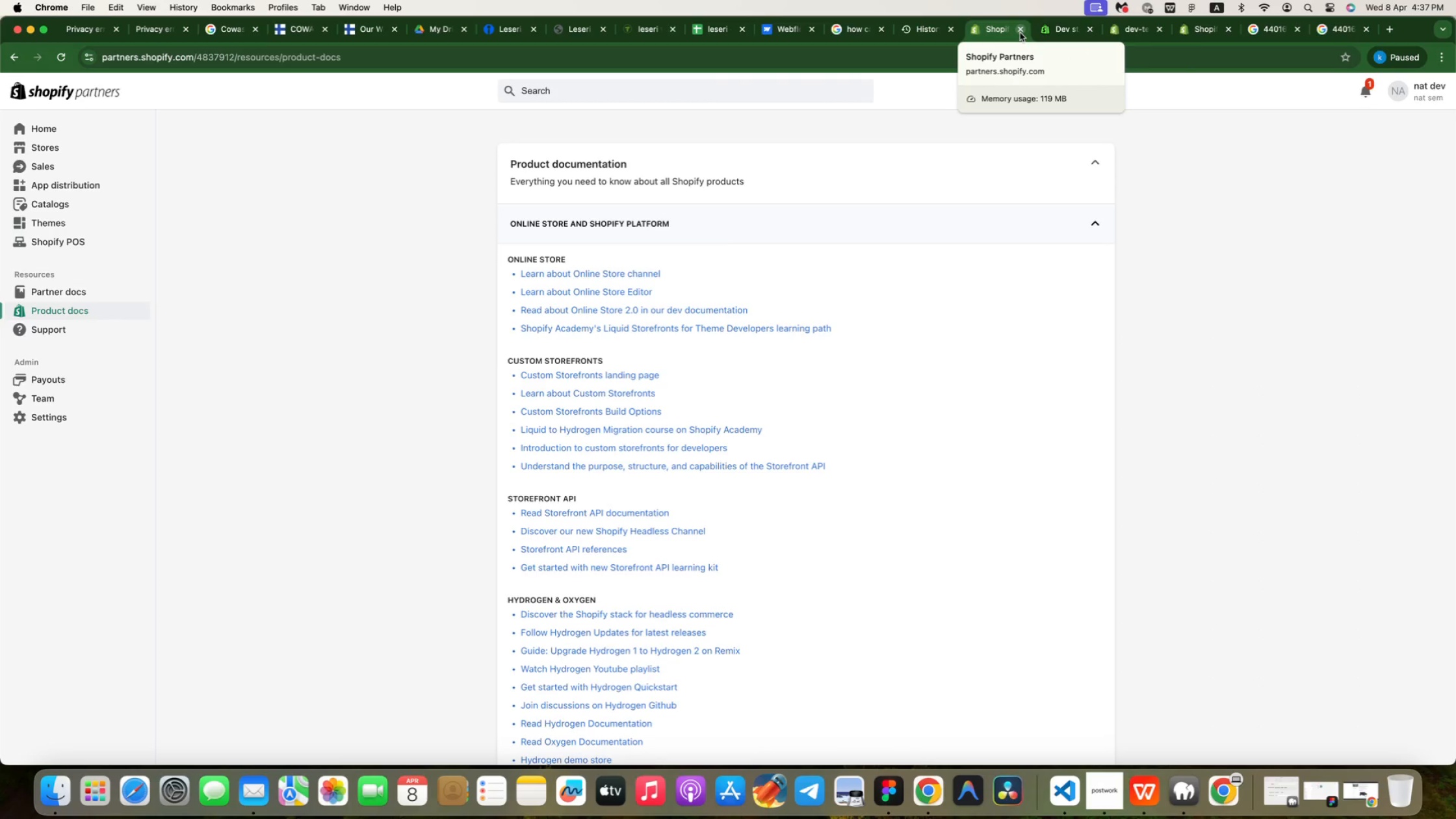 
left_click([1020, 32])
 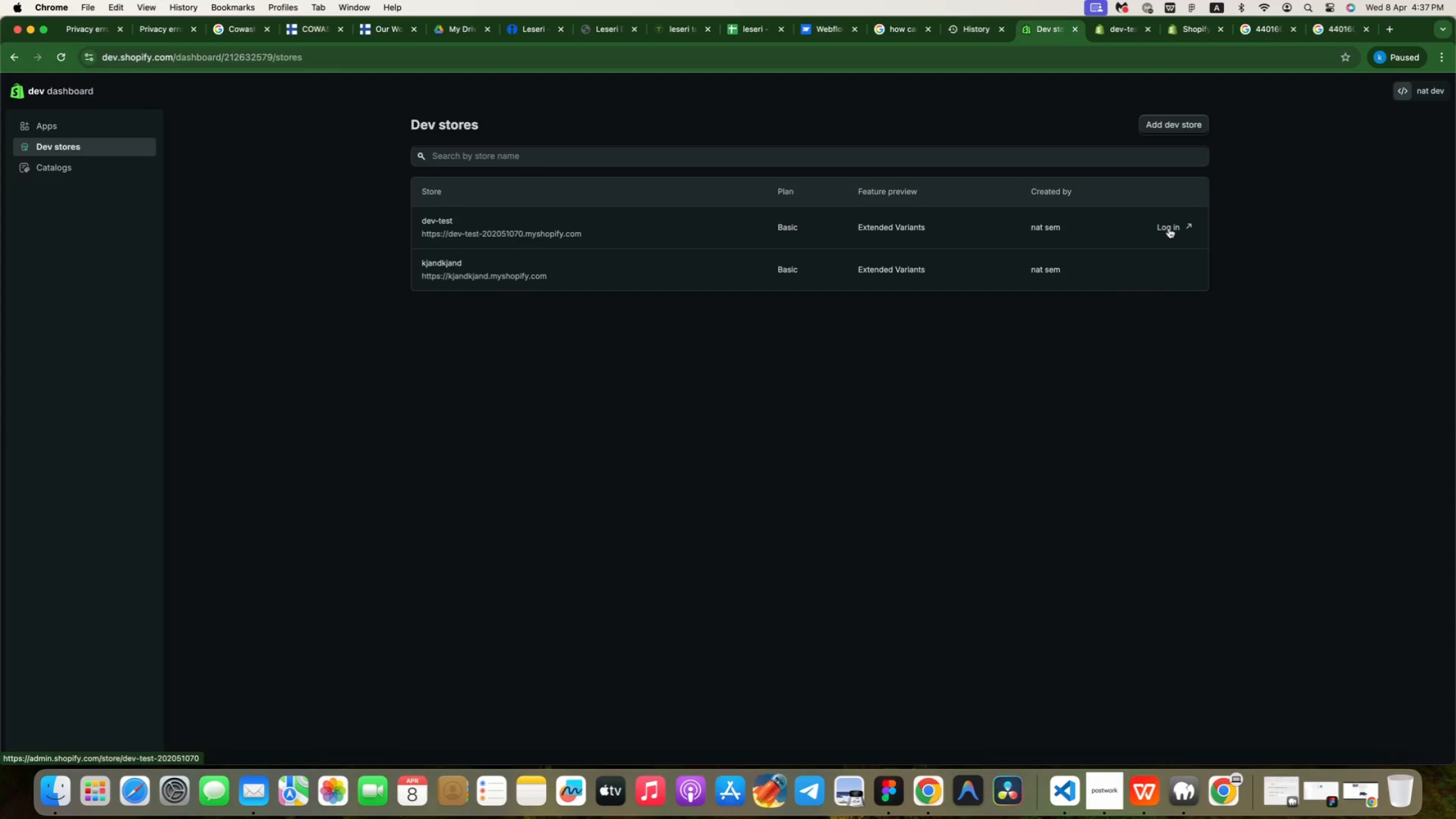 
scroll: coordinate [1167, 228], scroll_direction: down, amount: 1.0
 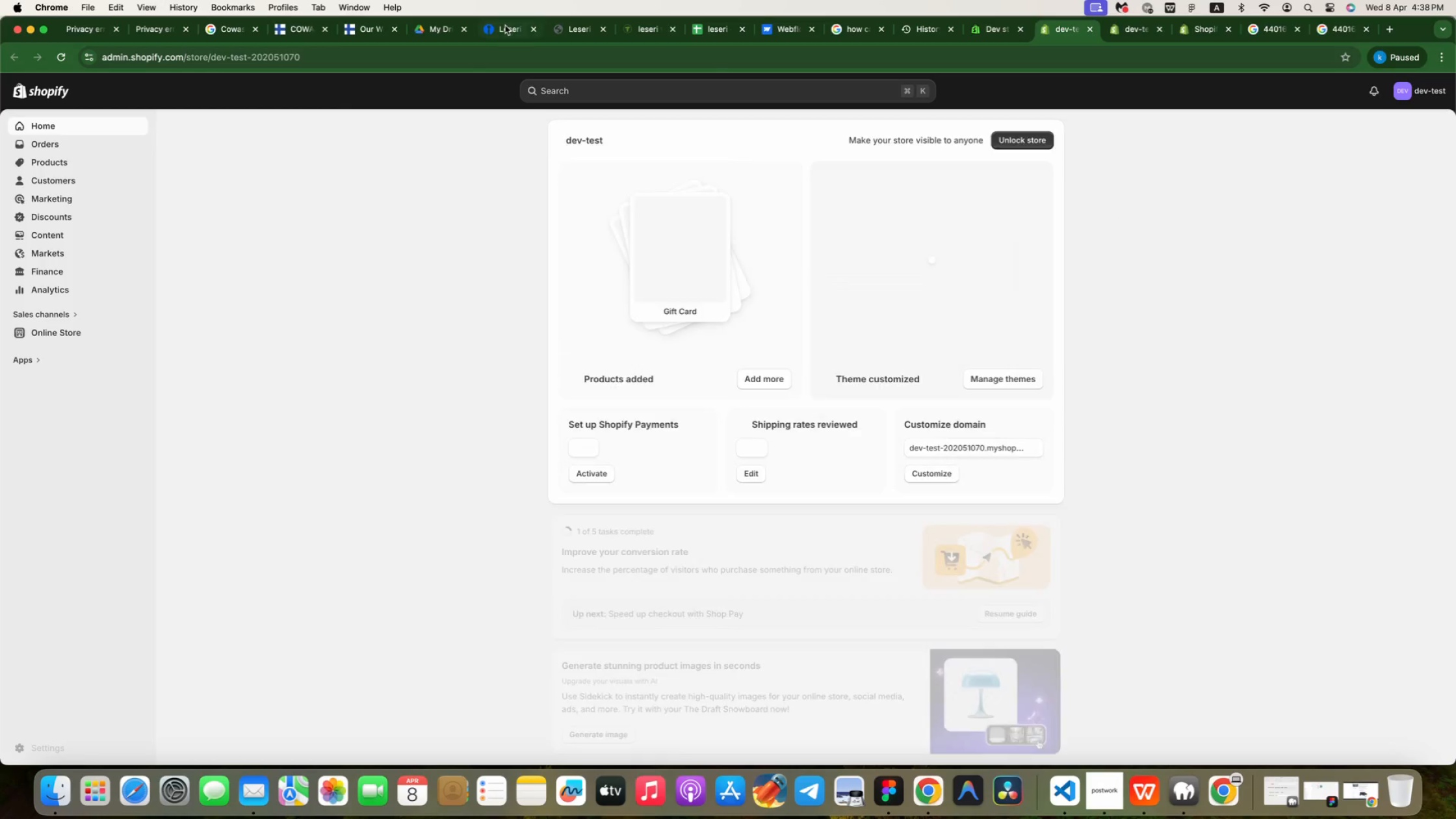 
left_click([505, 25])
 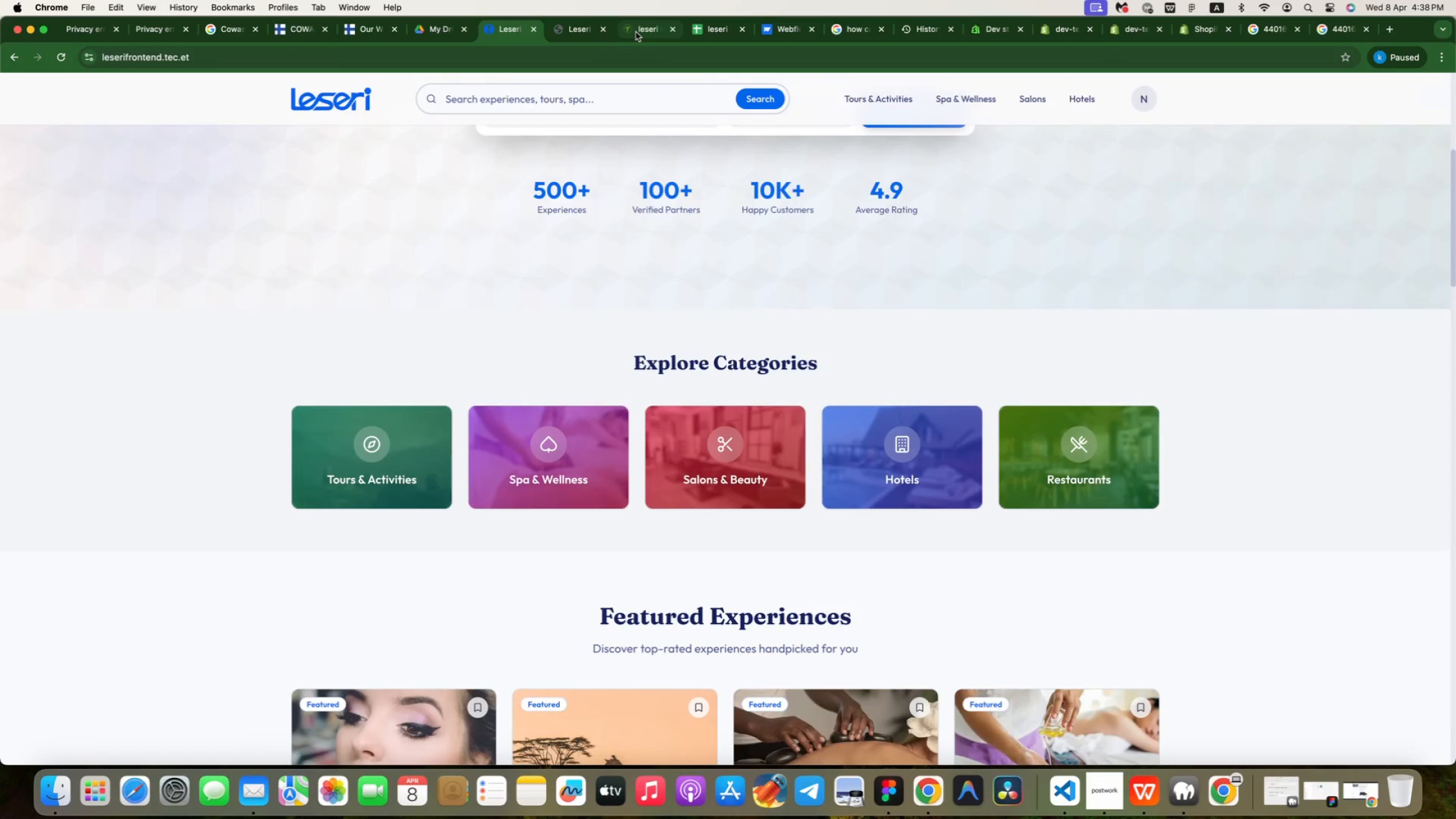 
left_click([636, 32])
 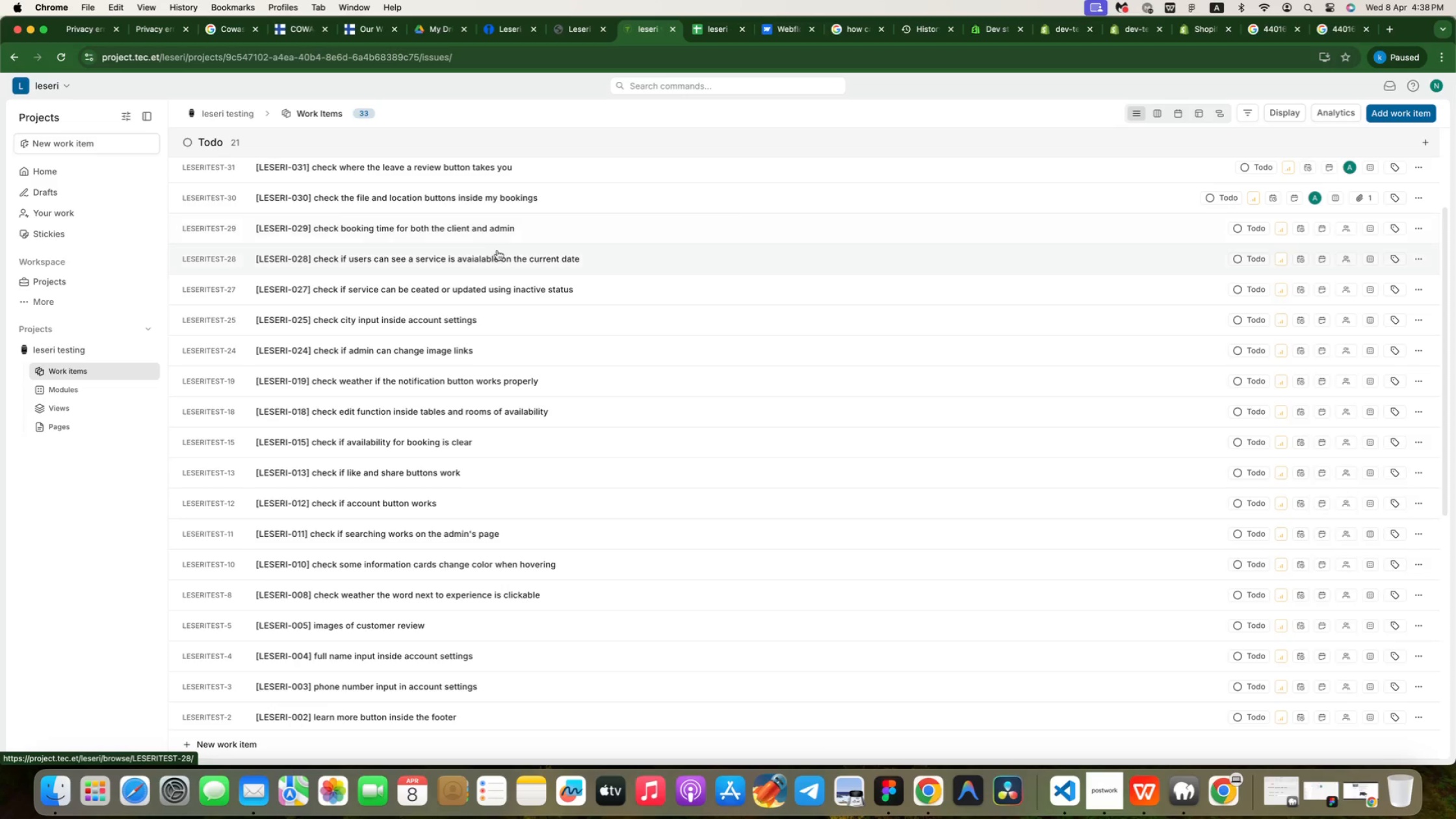 
scroll: coordinate [497, 250], scroll_direction: down, amount: 23.0
 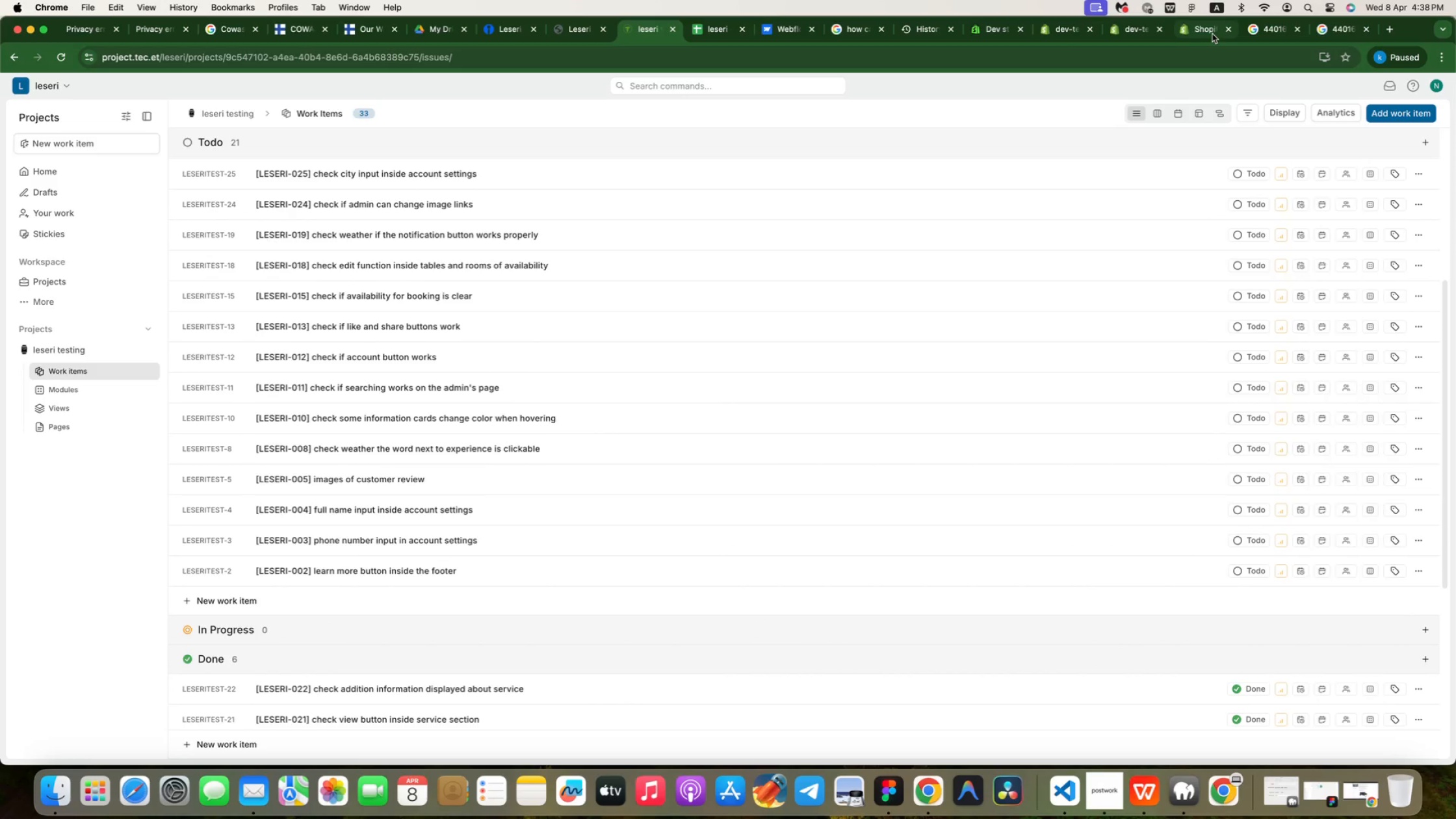 
left_click([1052, 30])
 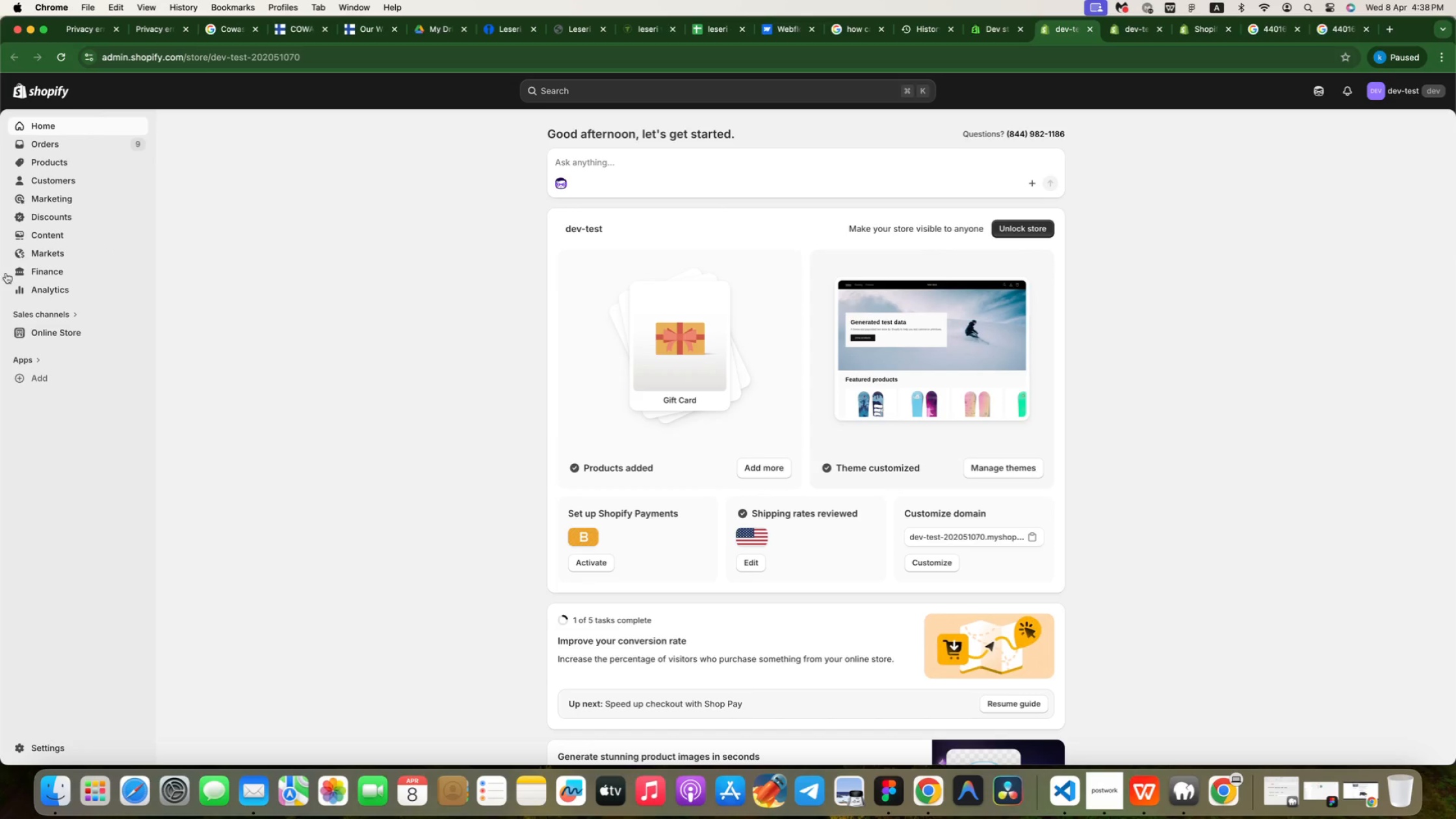 
mouse_move([57, 333])
 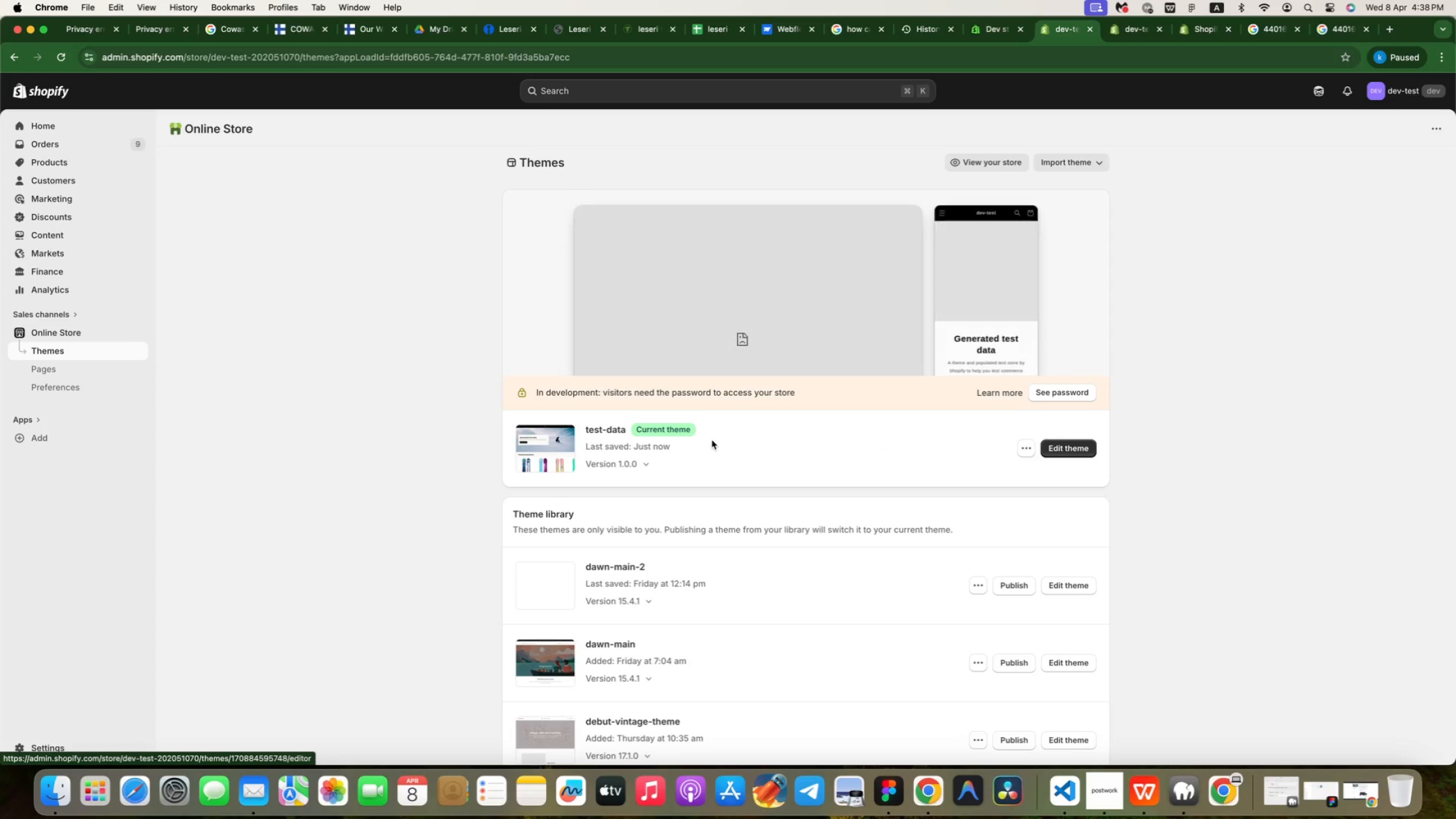 
wait(6.08)
 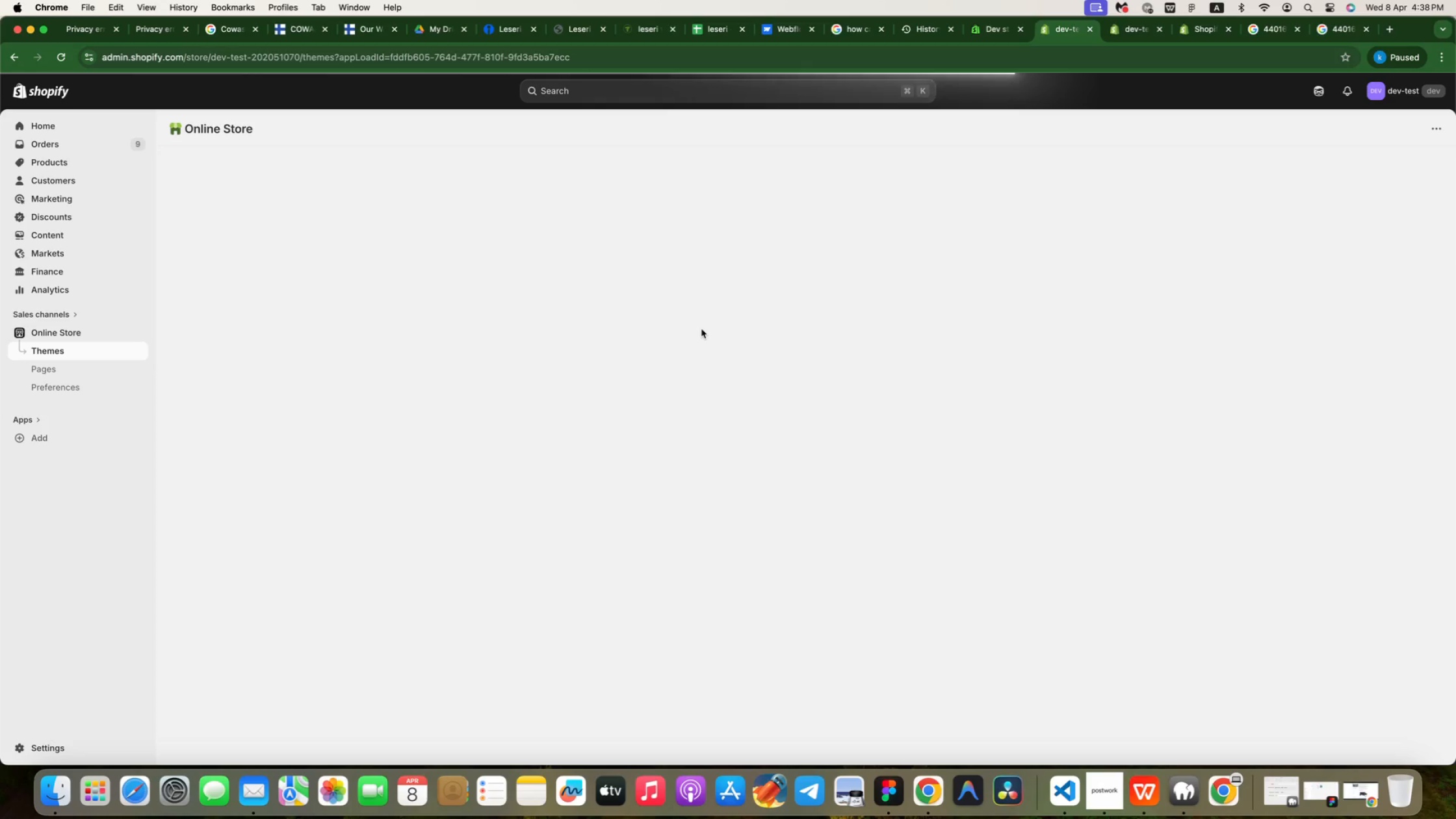 
left_click([558, 441])
 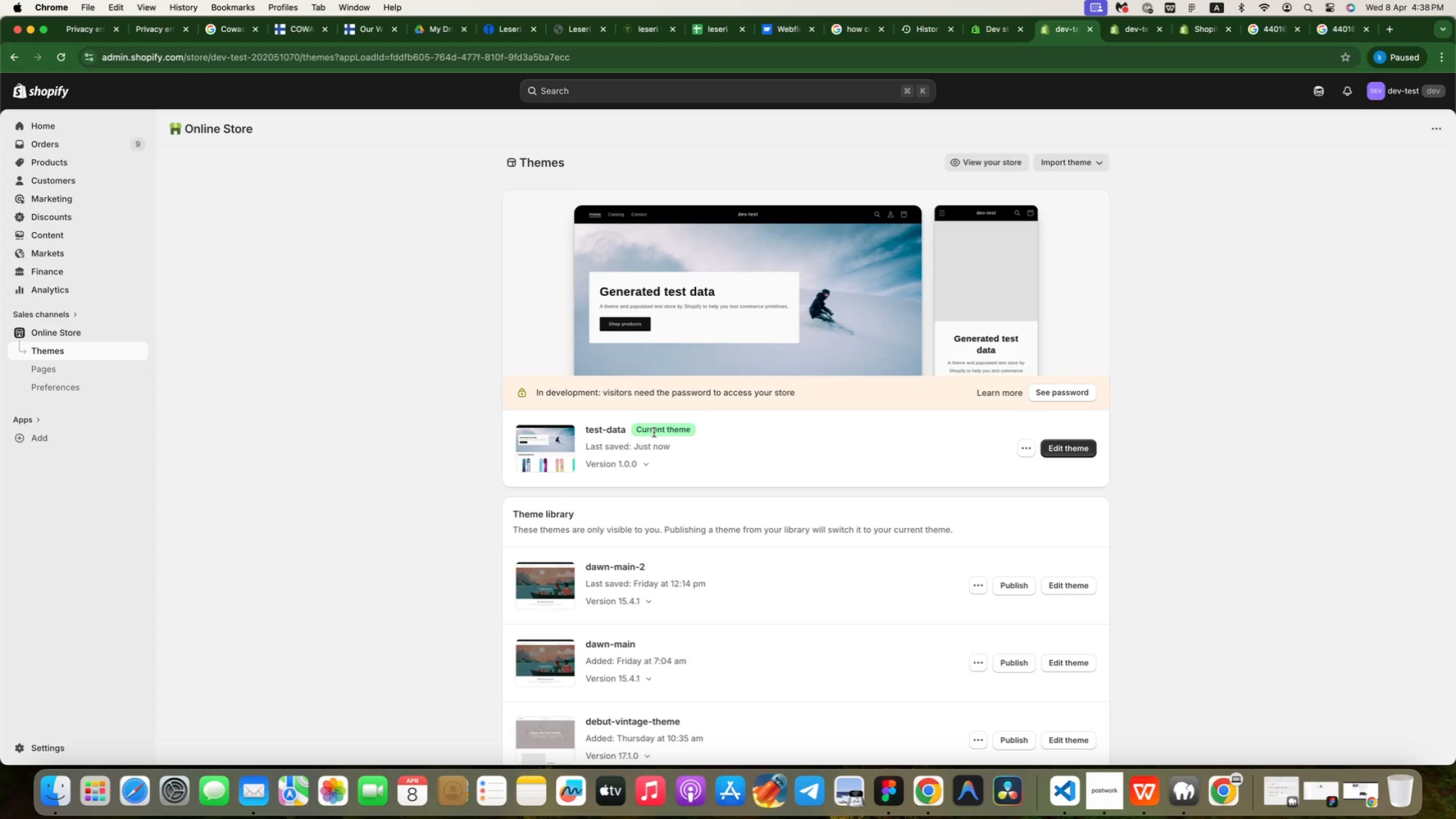 
wait(5.12)
 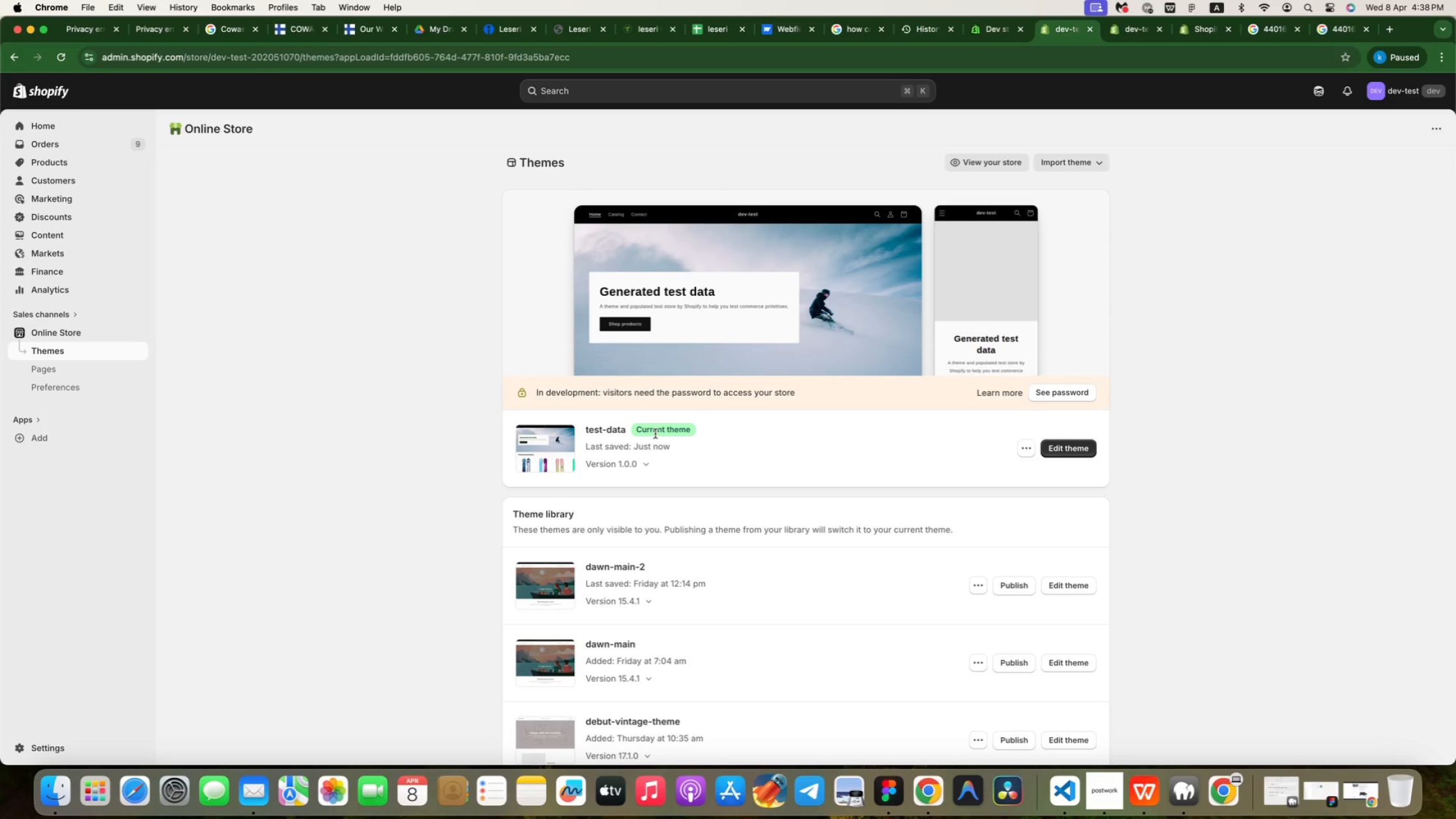 
key(Meta+Tab)